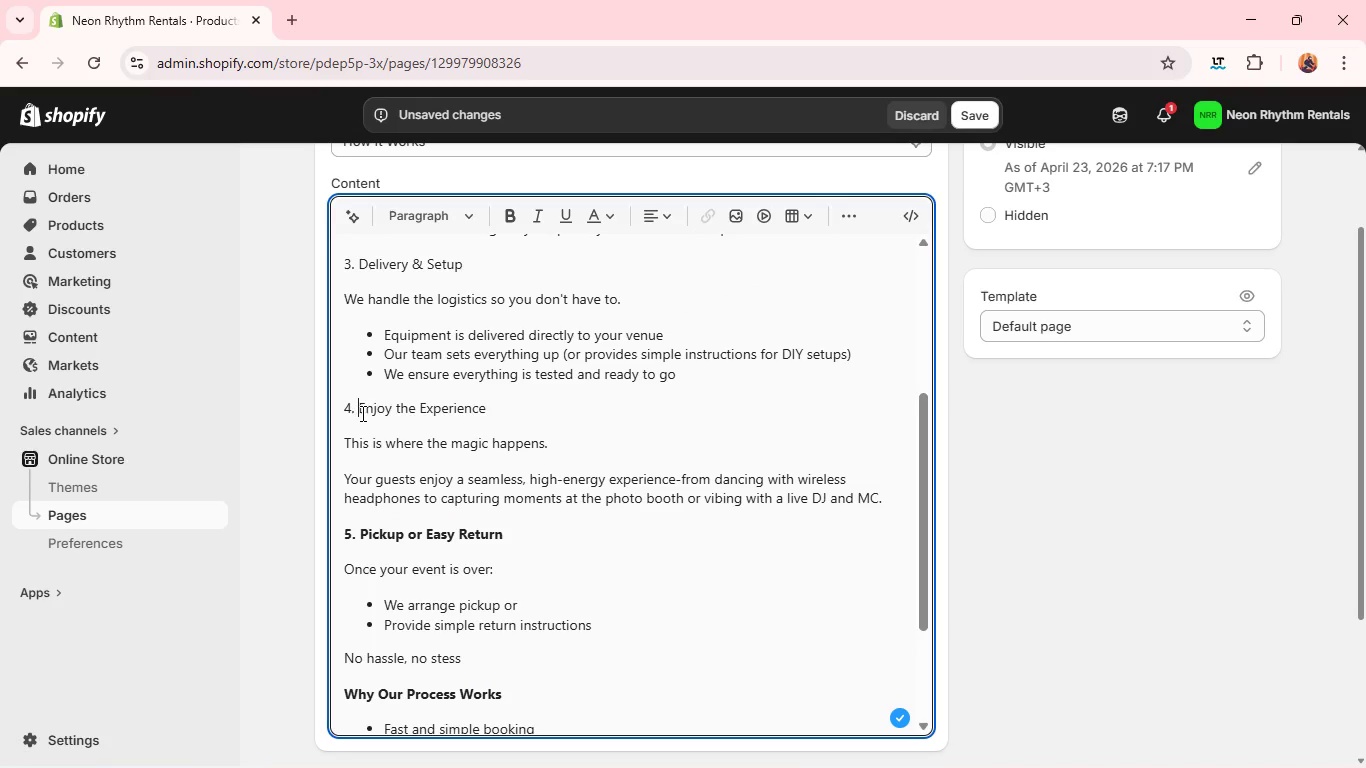 
double_click([361, 413])
 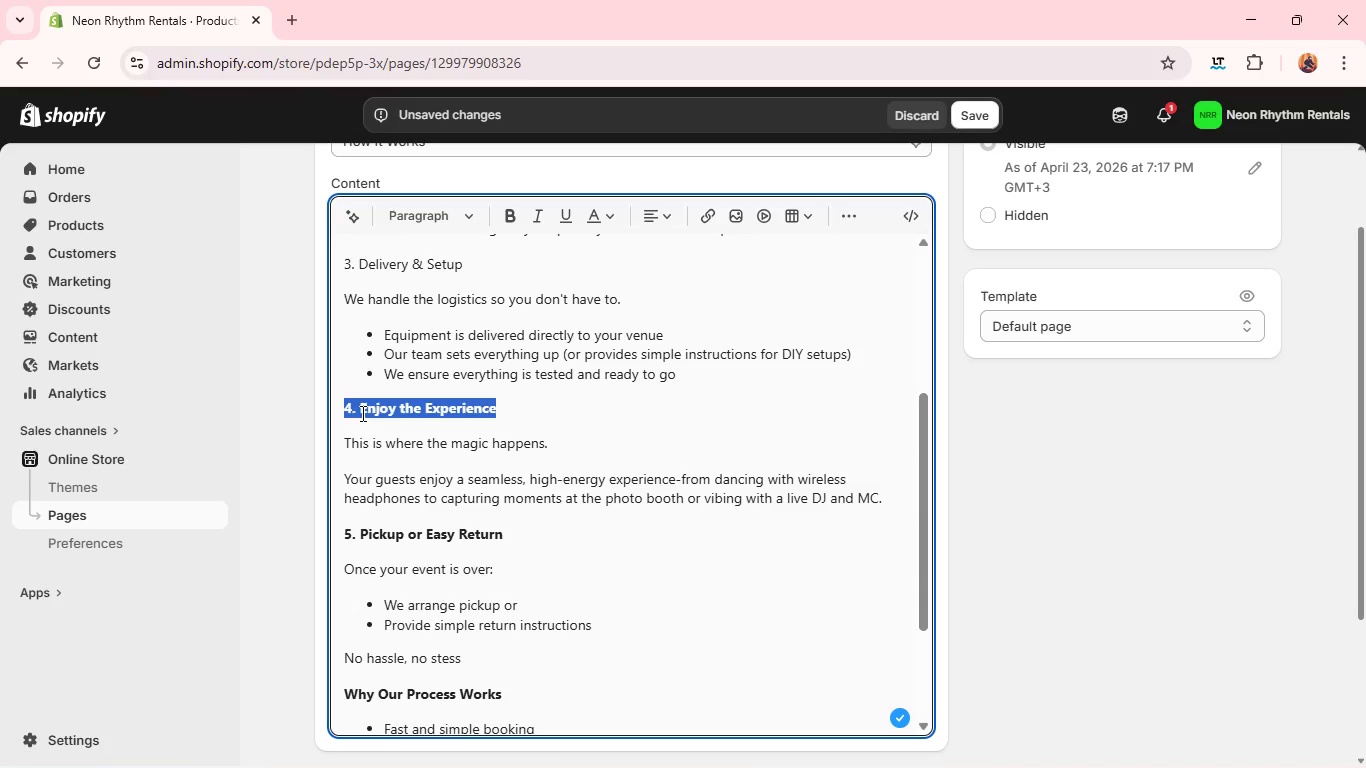 
triple_click([361, 413])
 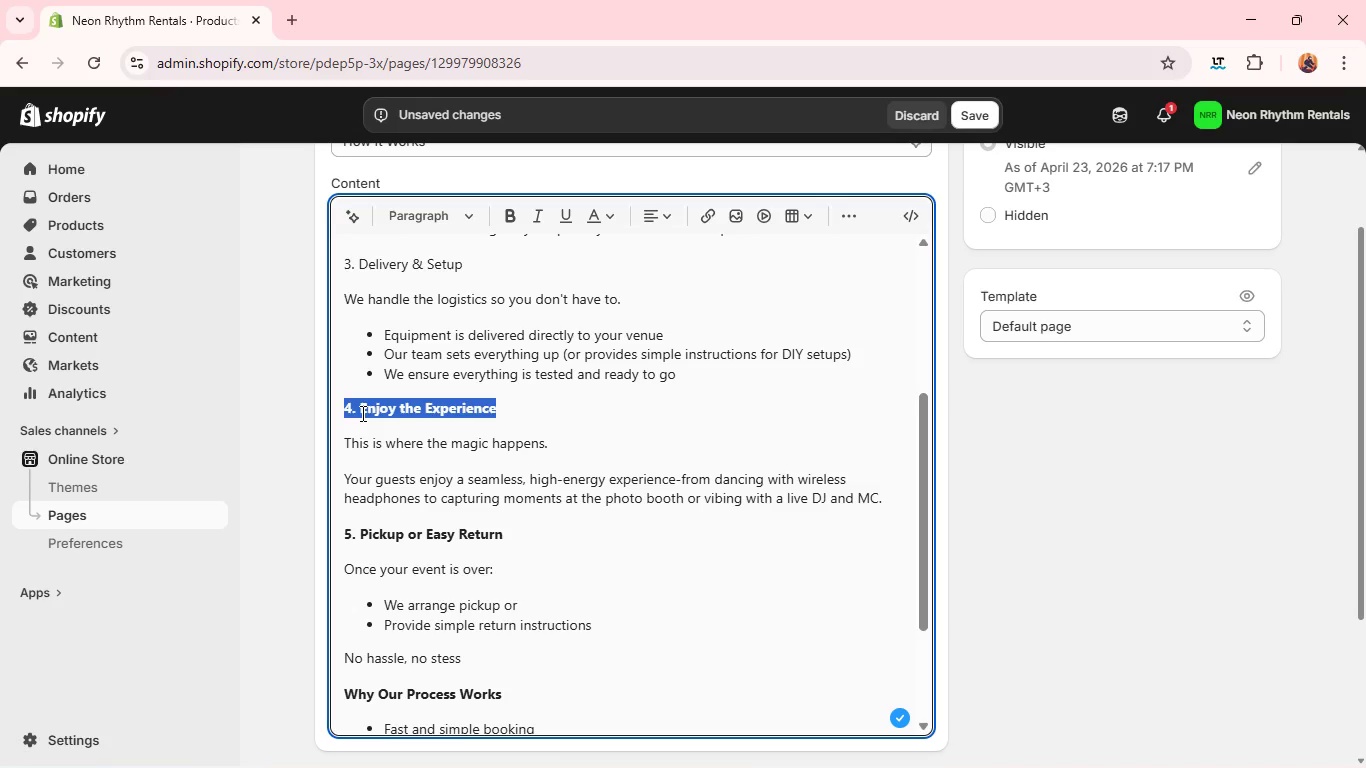 
triple_click([361, 413])
 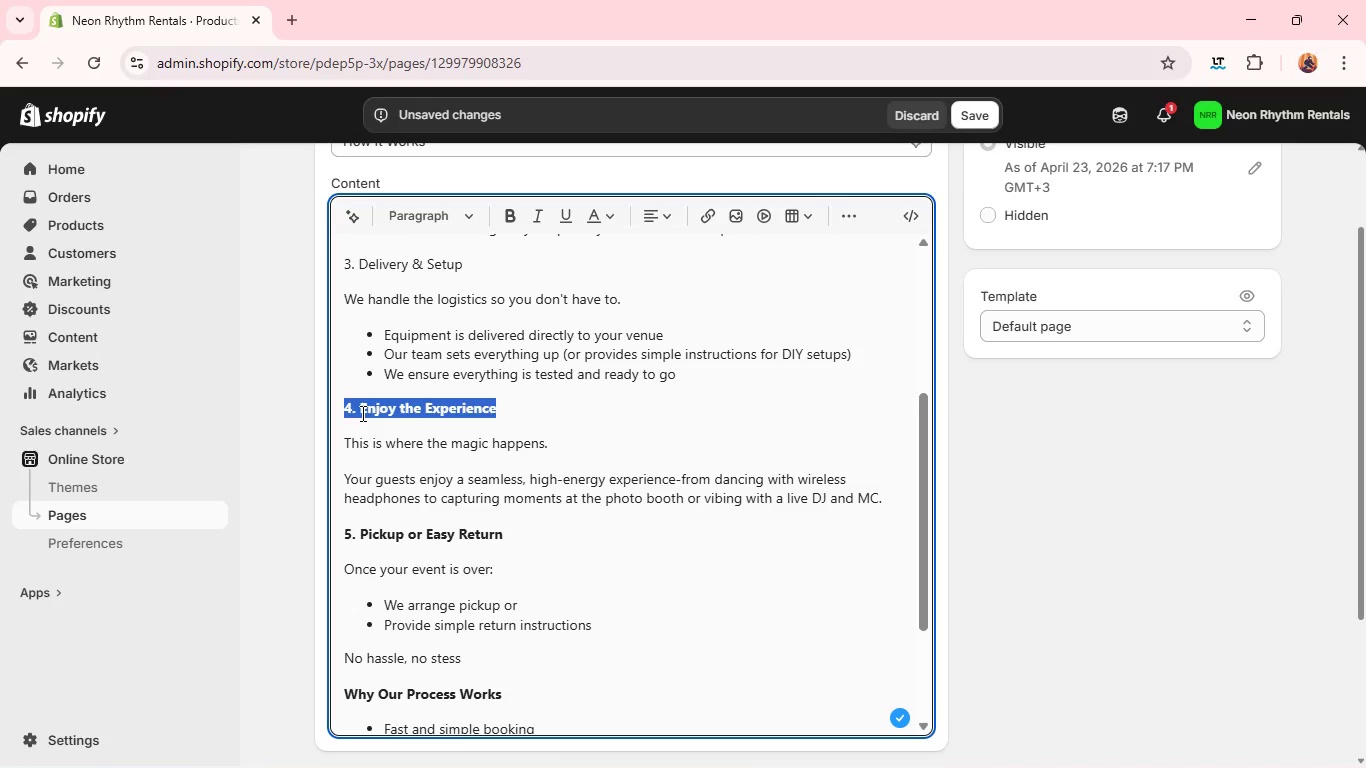 
key(Control+B)
 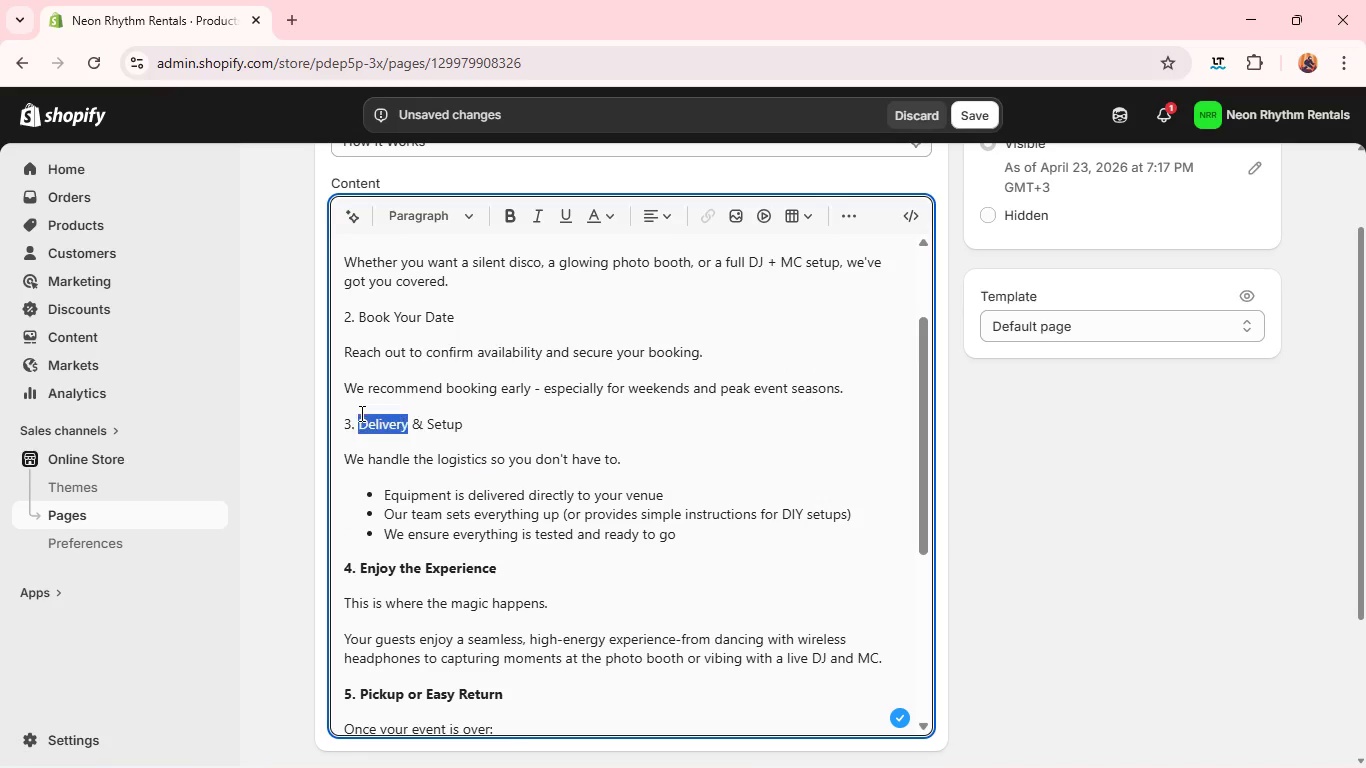 
double_click([360, 413])
 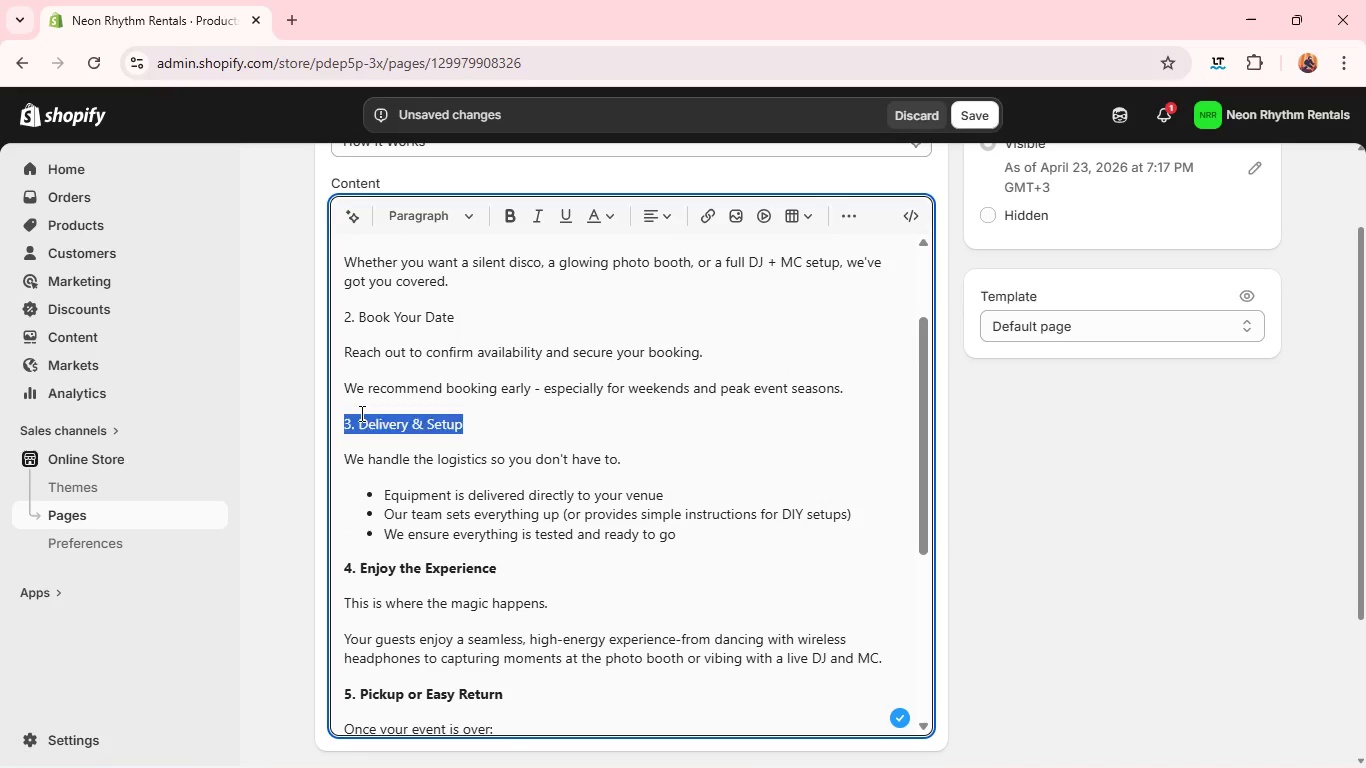 
triple_click([360, 413])
 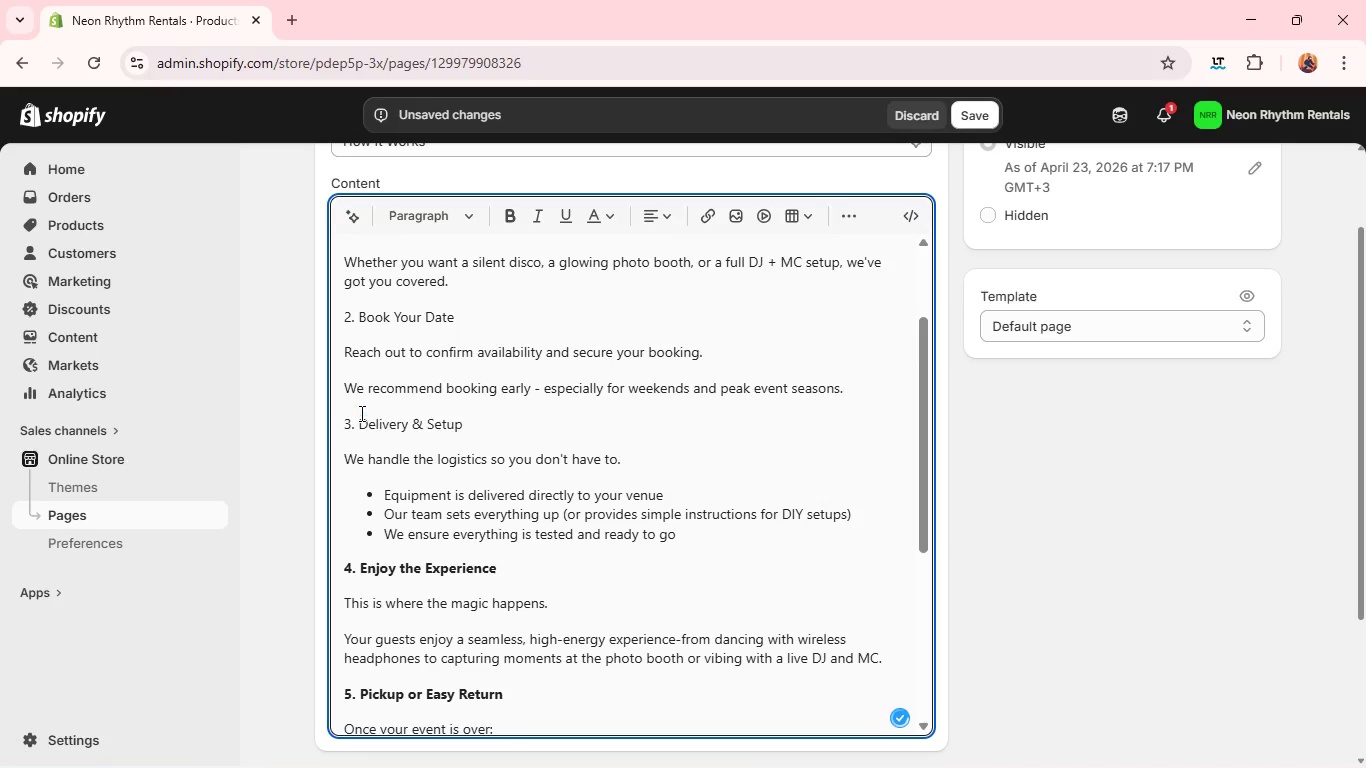 
triple_click([360, 413])
 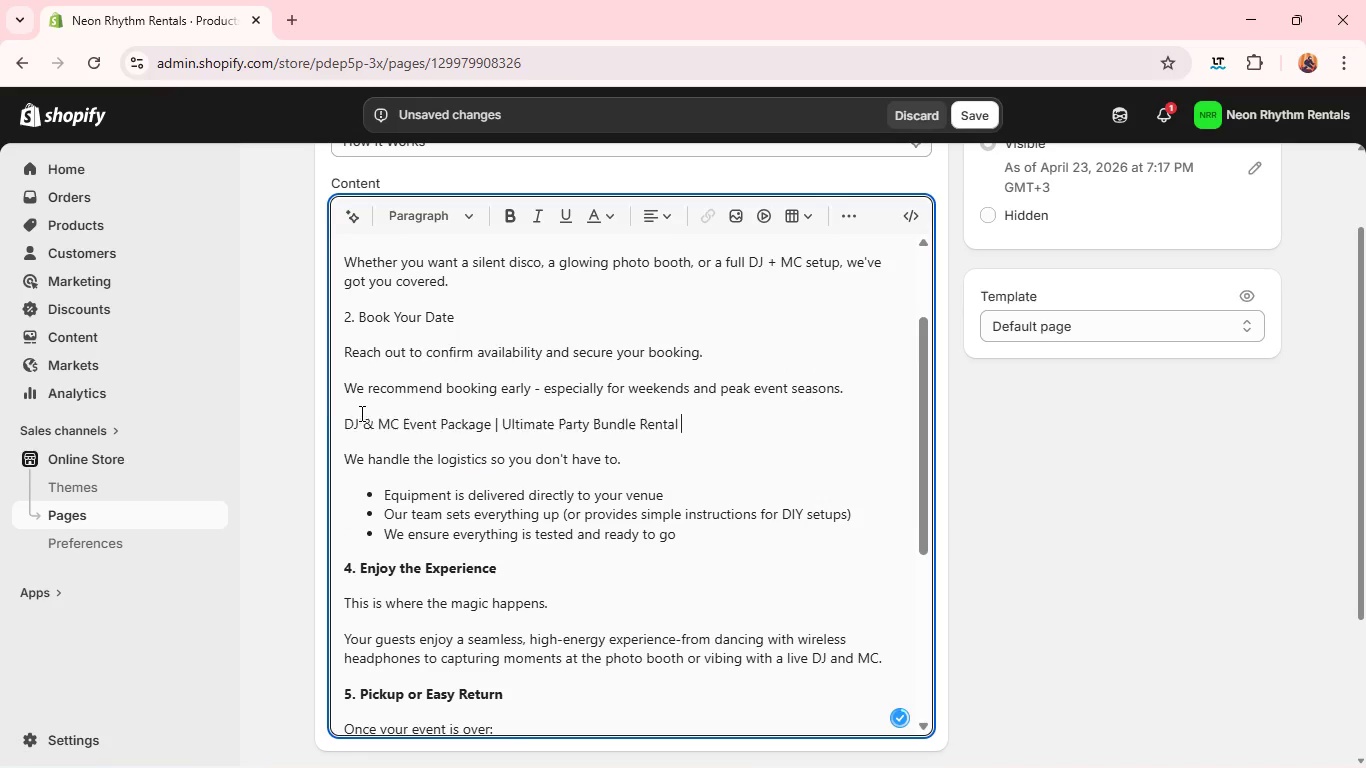 
key(Control+V)
 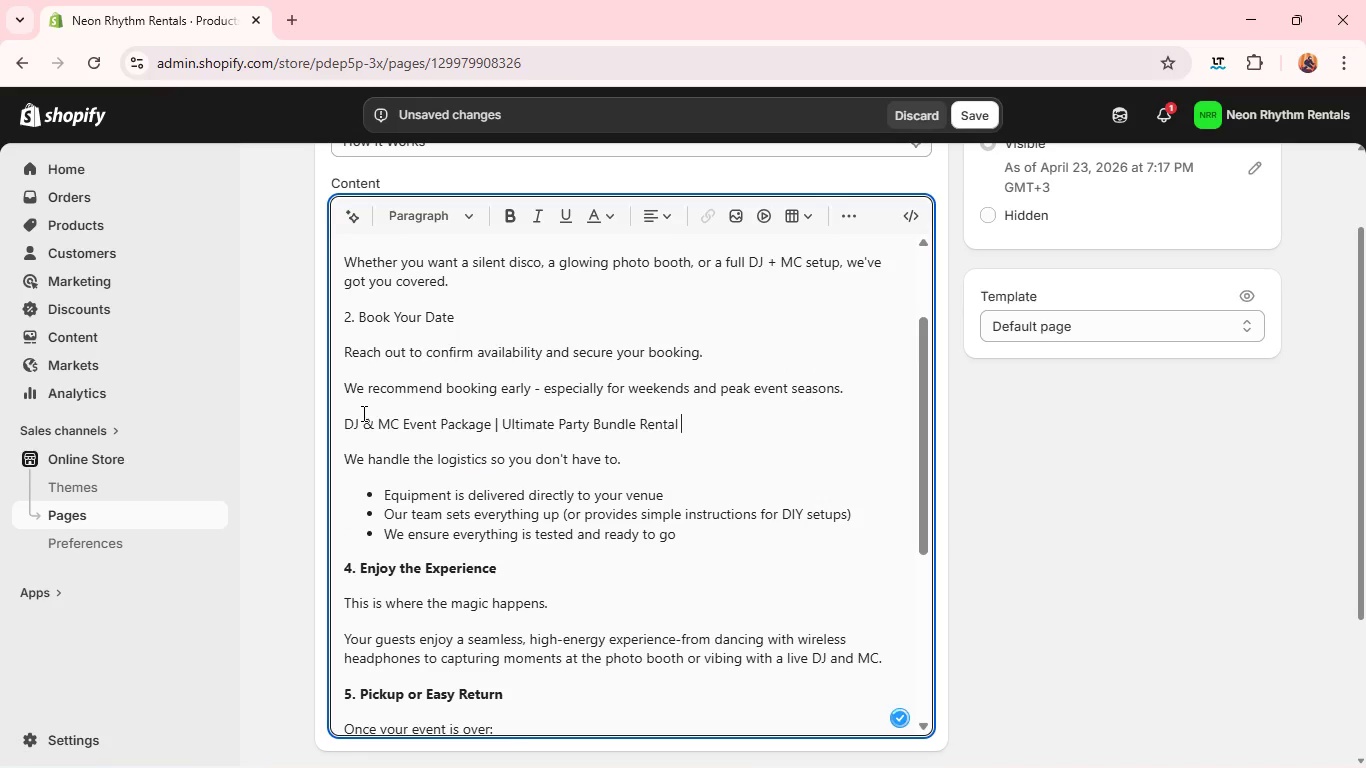 
key(Control+Z)
 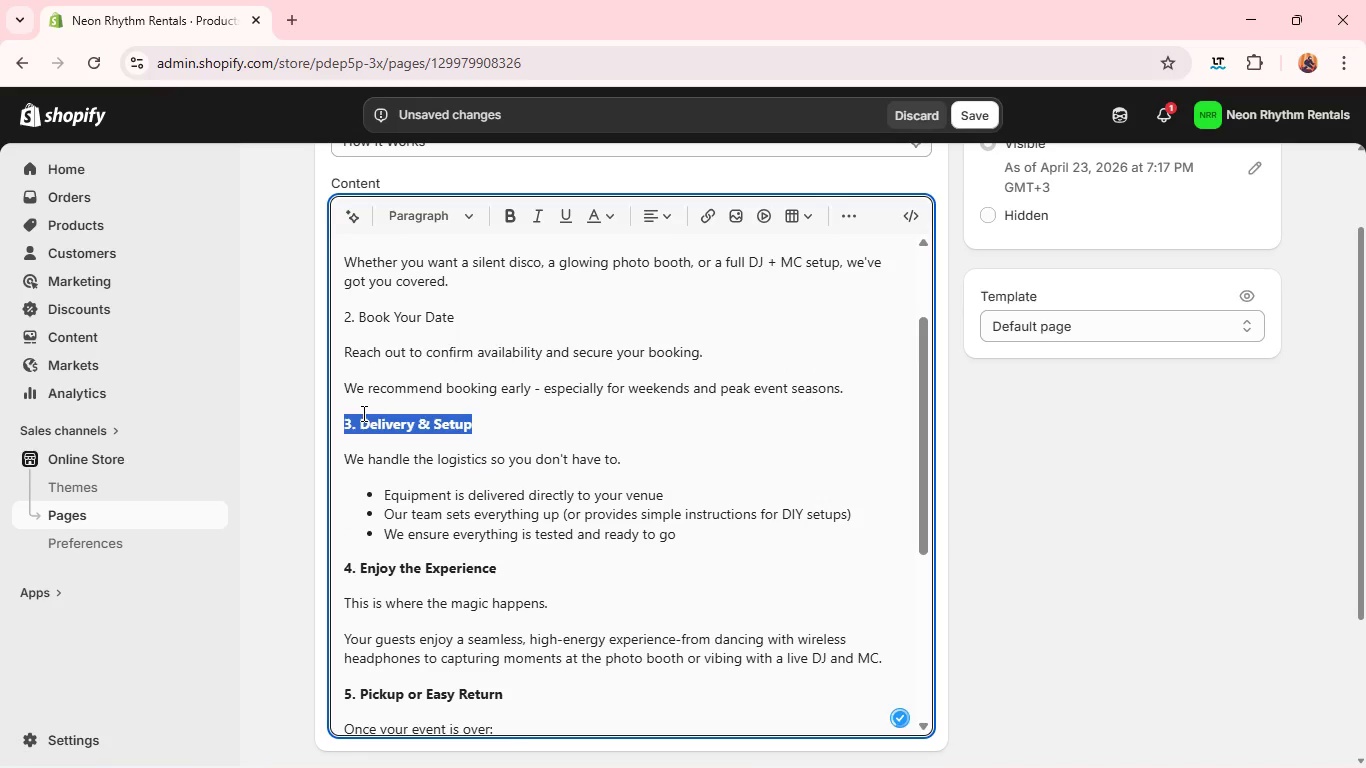 
key(Control+B)
 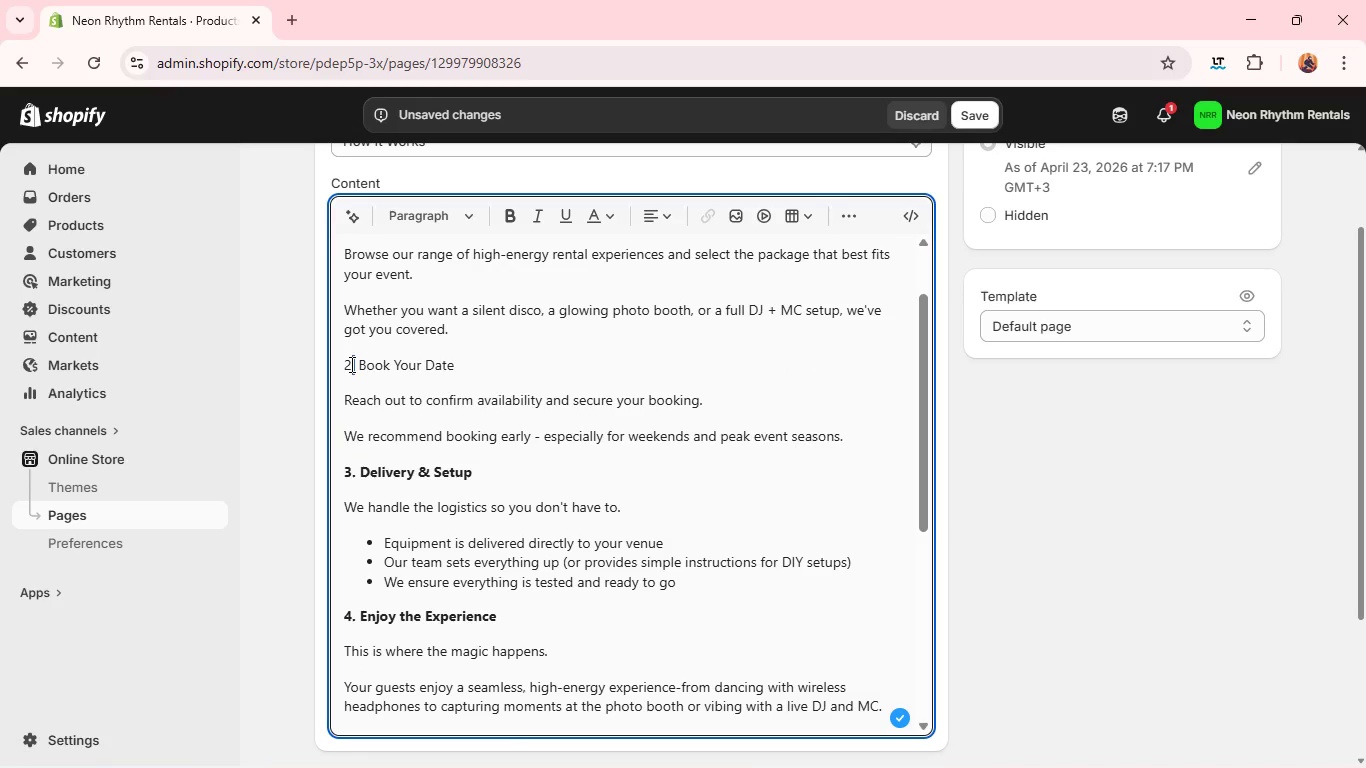 
double_click([350, 364])
 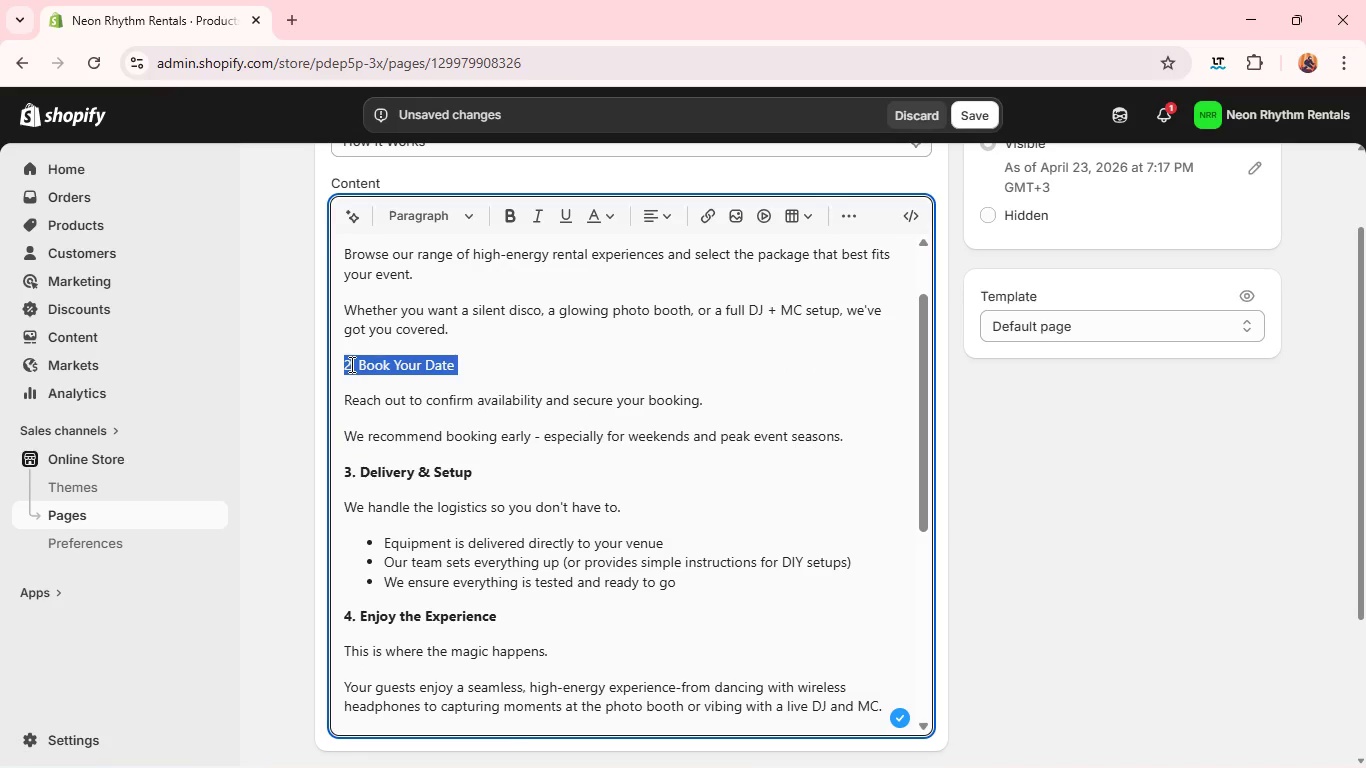 
triple_click([350, 364])
 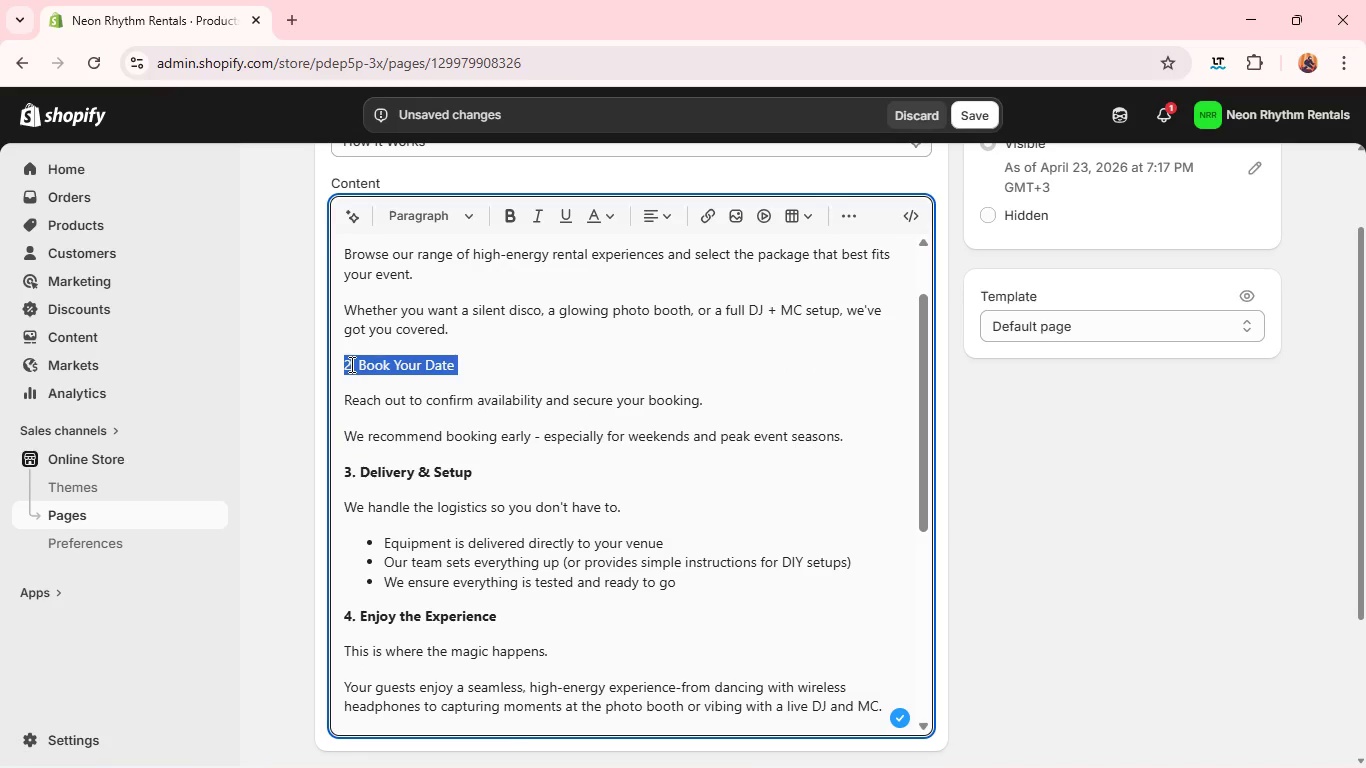 
key(Control+B)
 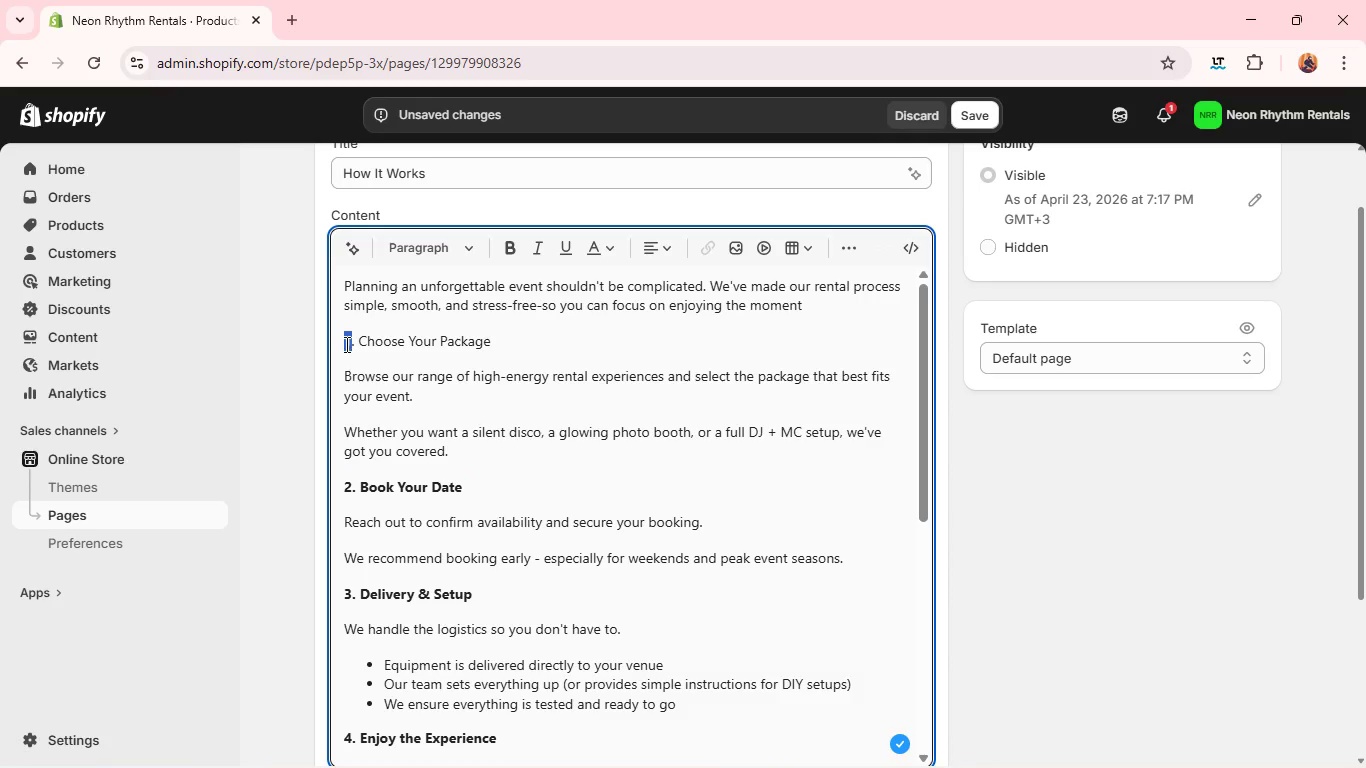 
double_click([345, 344])
 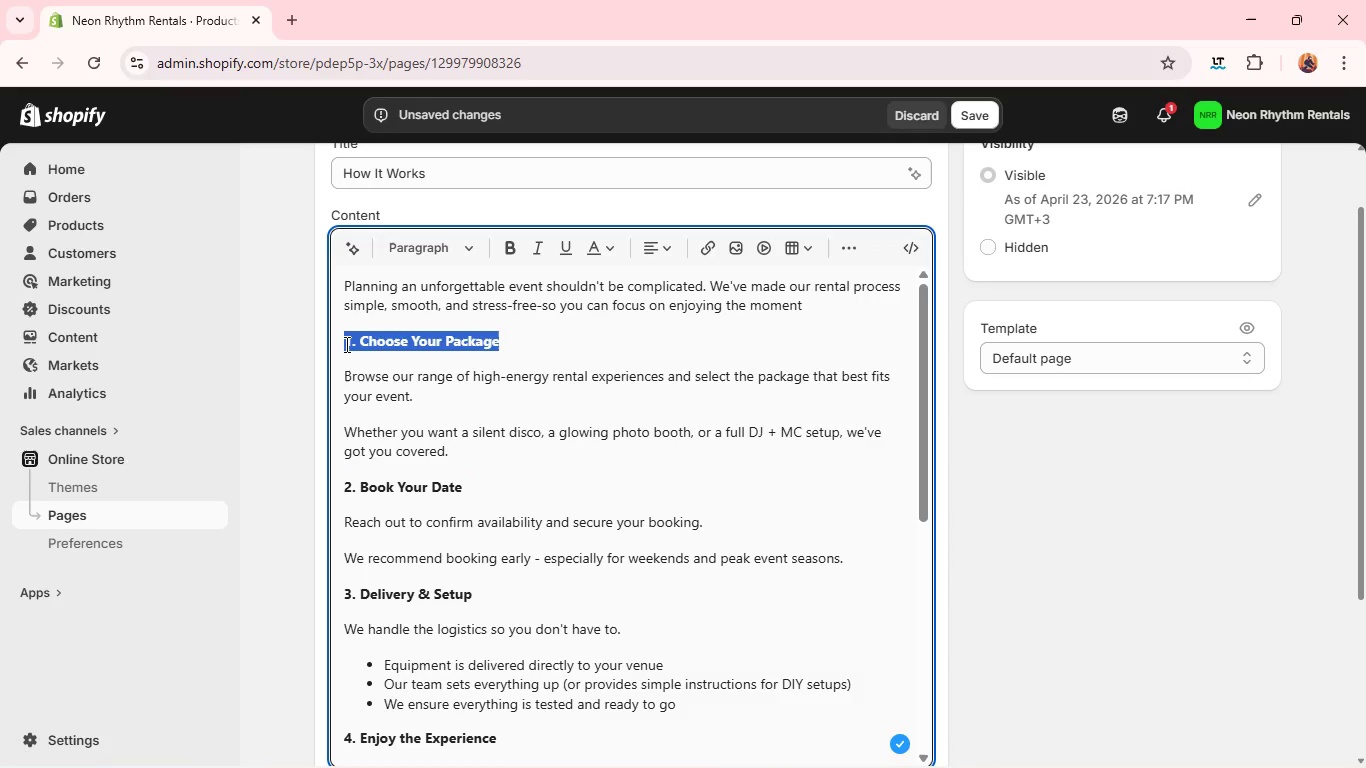 
triple_click([345, 344])
 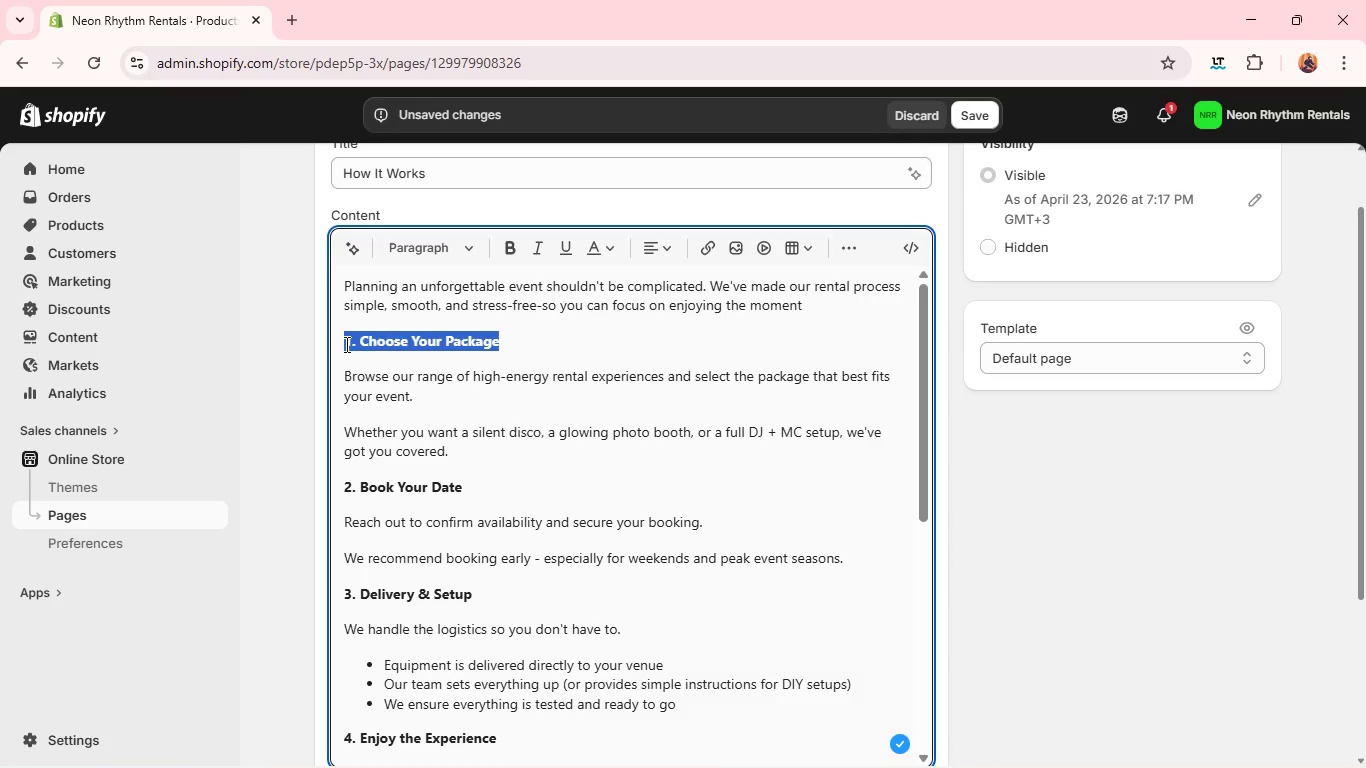 
triple_click([345, 344])
 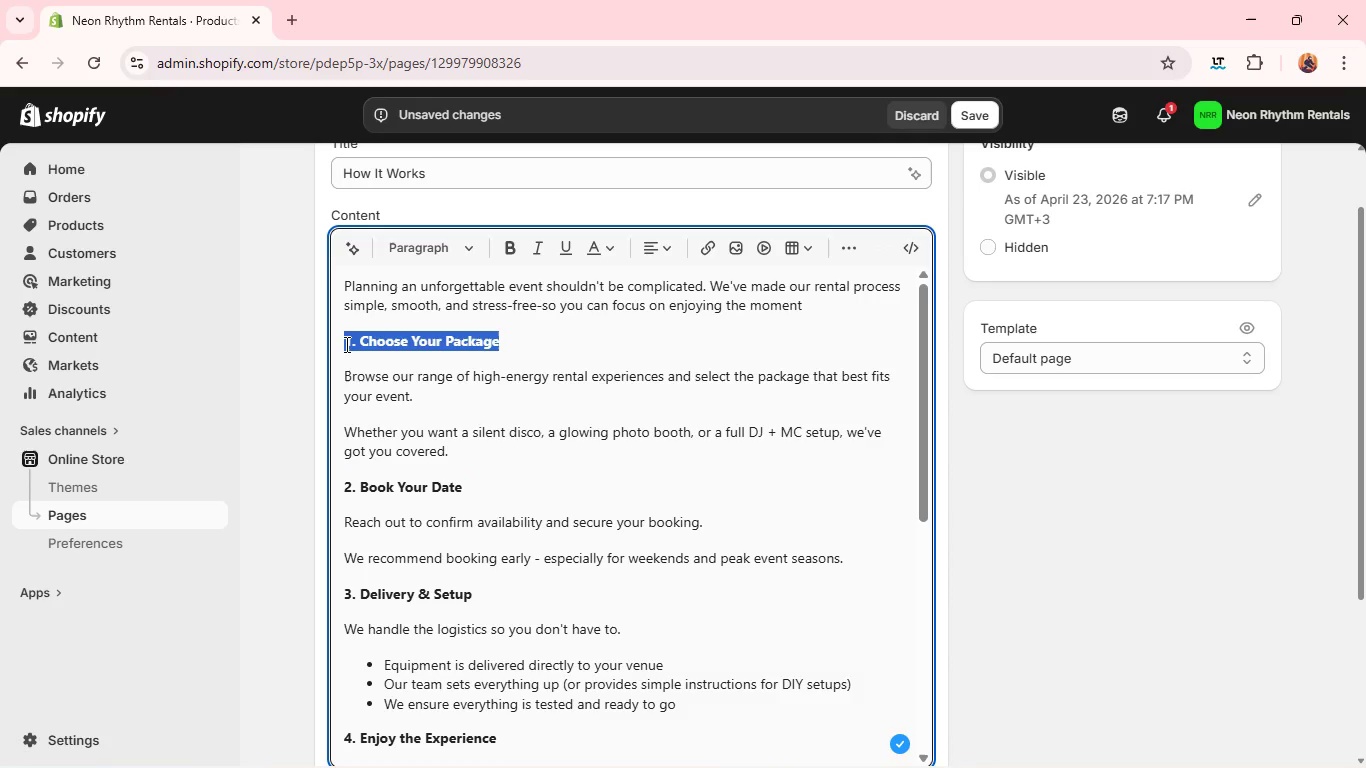 
key(Control+B)
 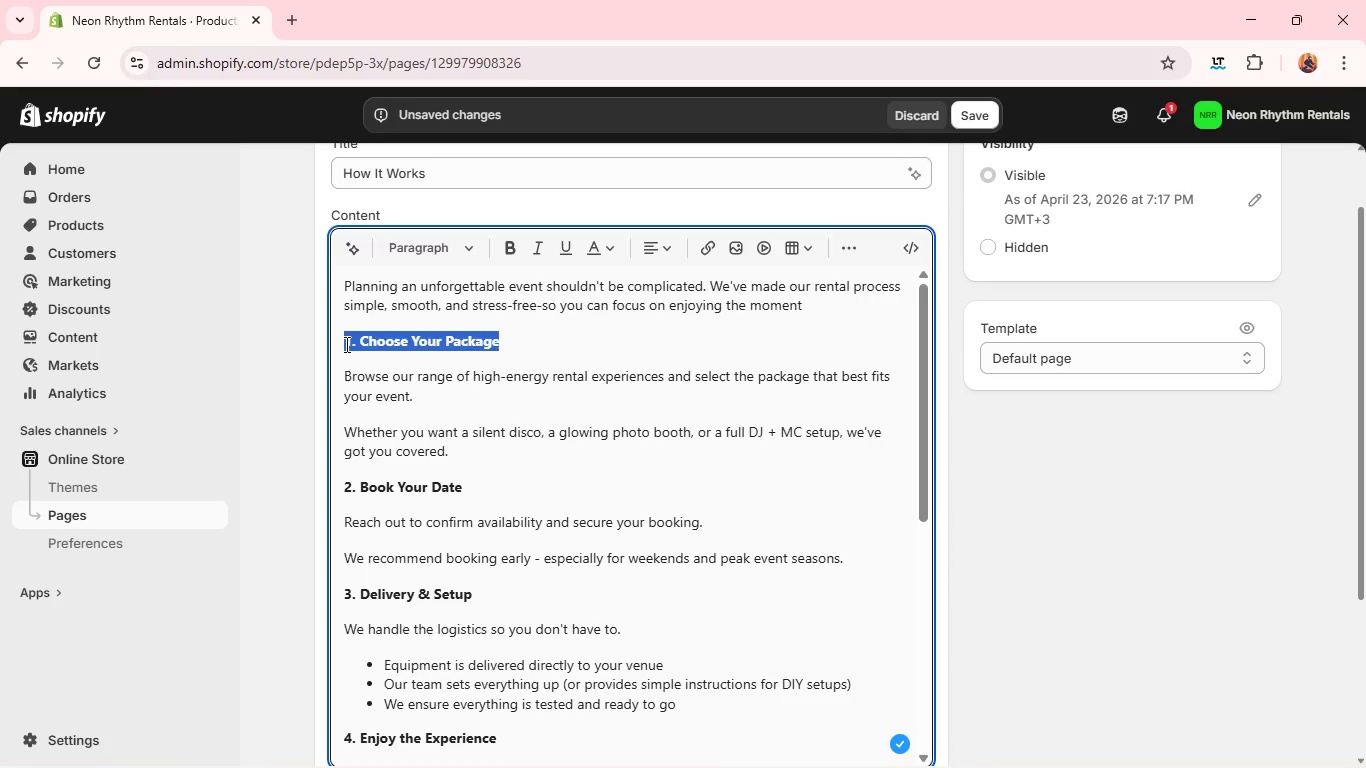 
wait(10.52)
 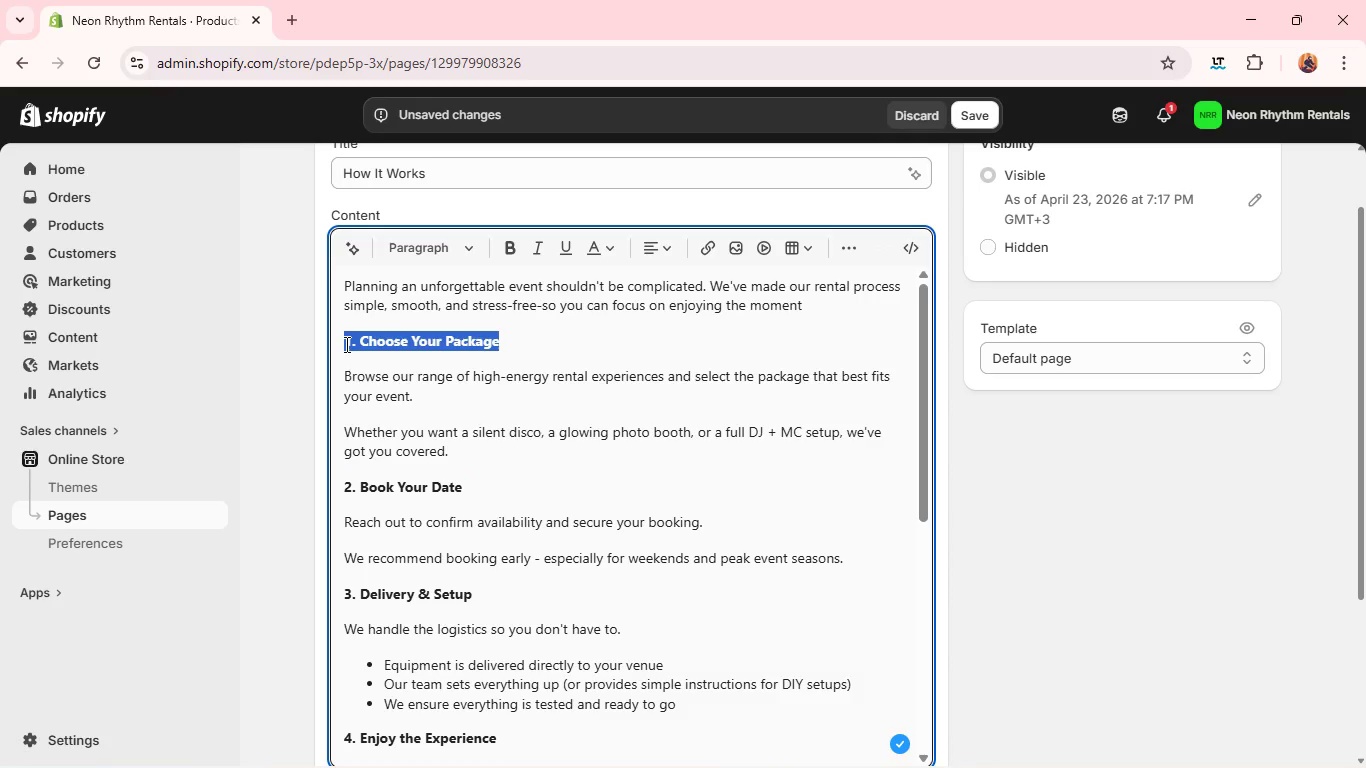 
left_click([983, 118])
 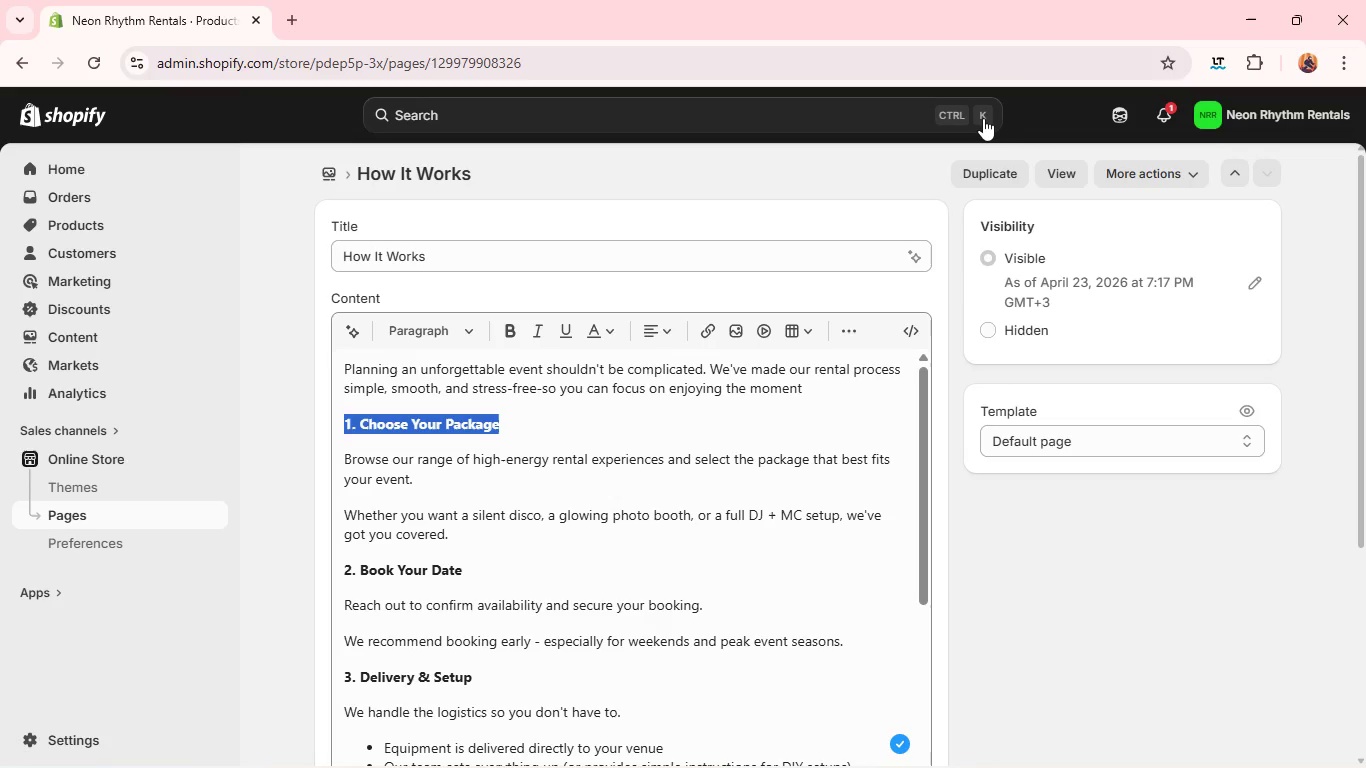 
wait(16.12)
 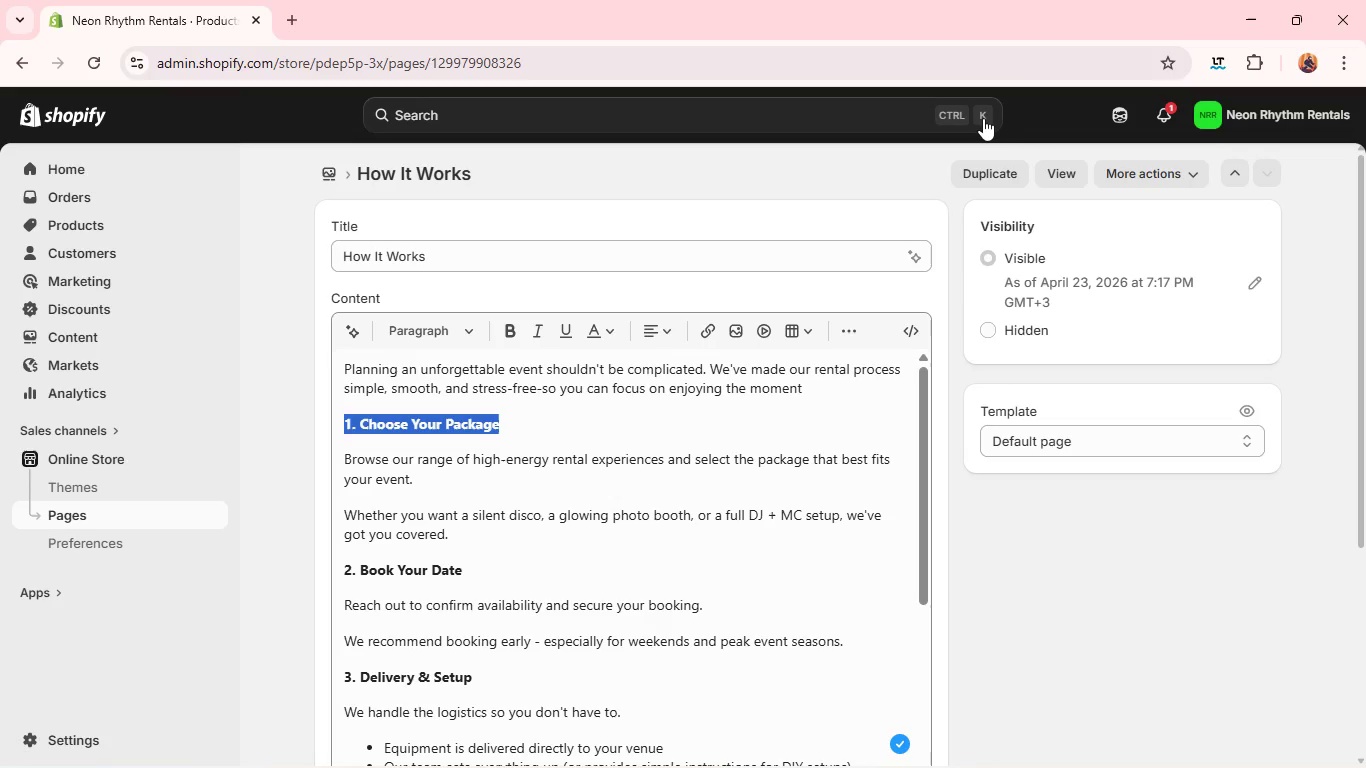 
left_click([33, 336])
 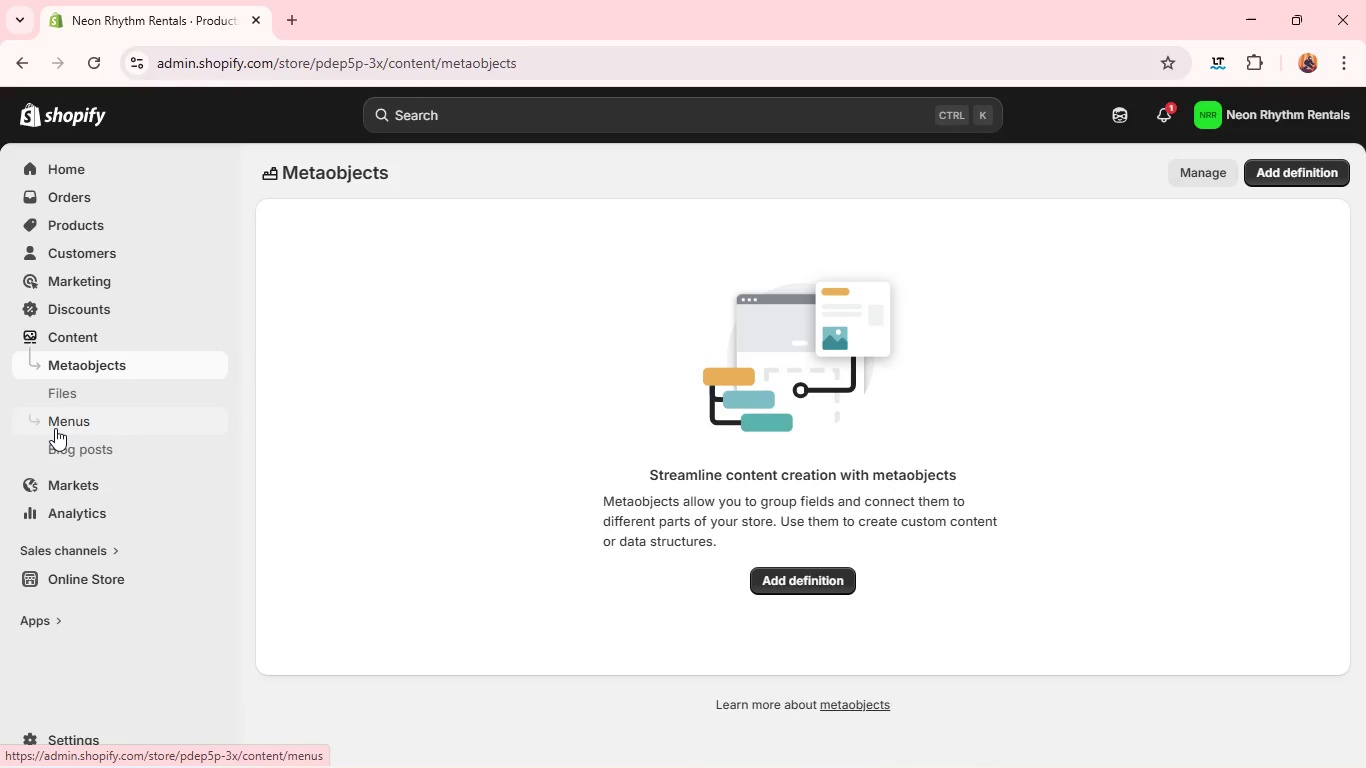 
left_click([55, 427])
 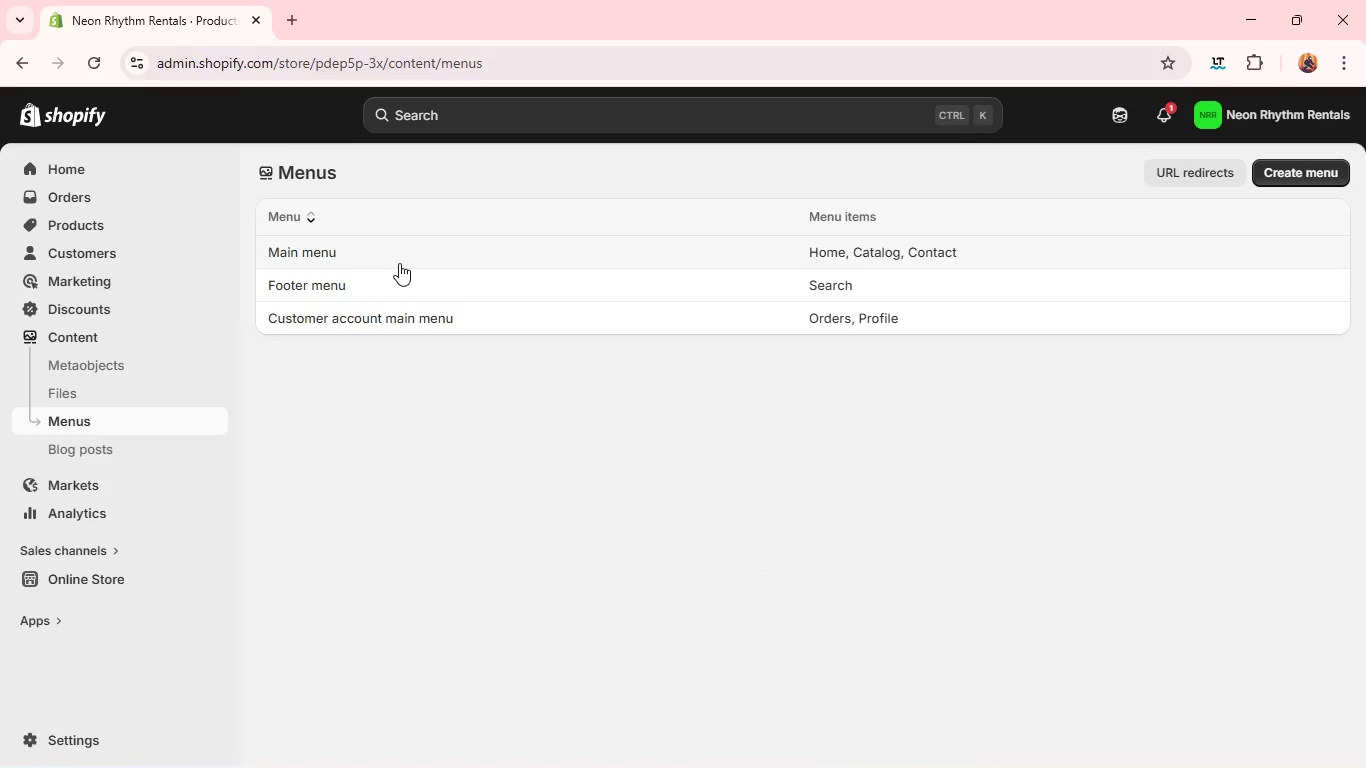 
left_click([399, 263])
 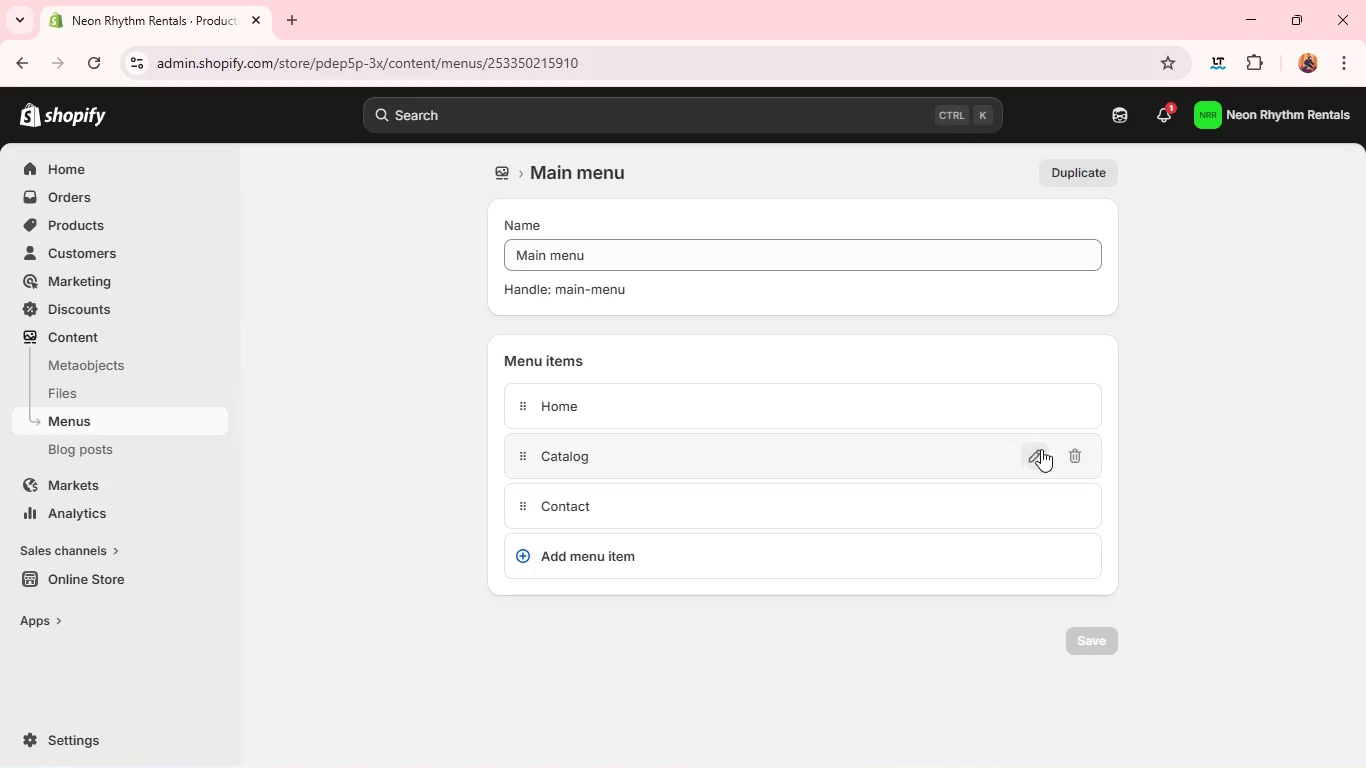 
wait(5.52)
 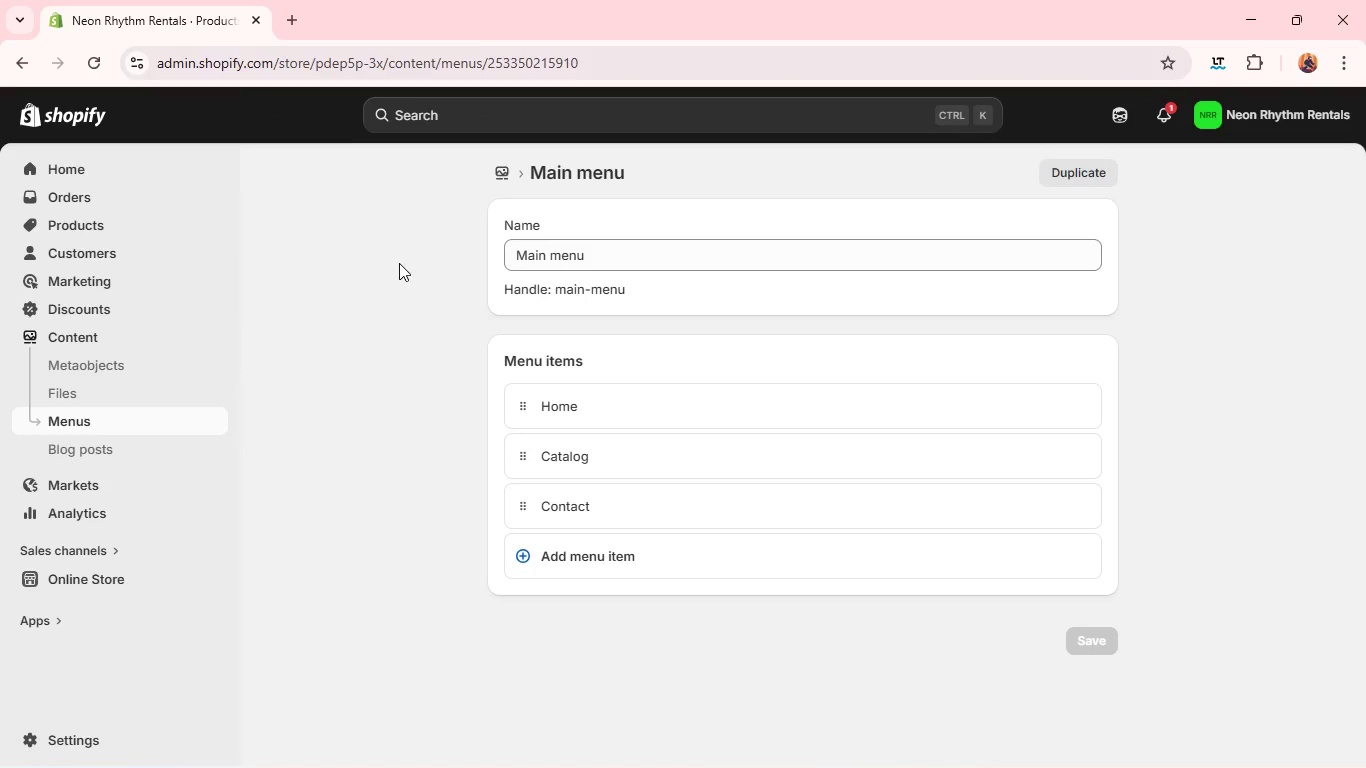 
left_click([1076, 460])
 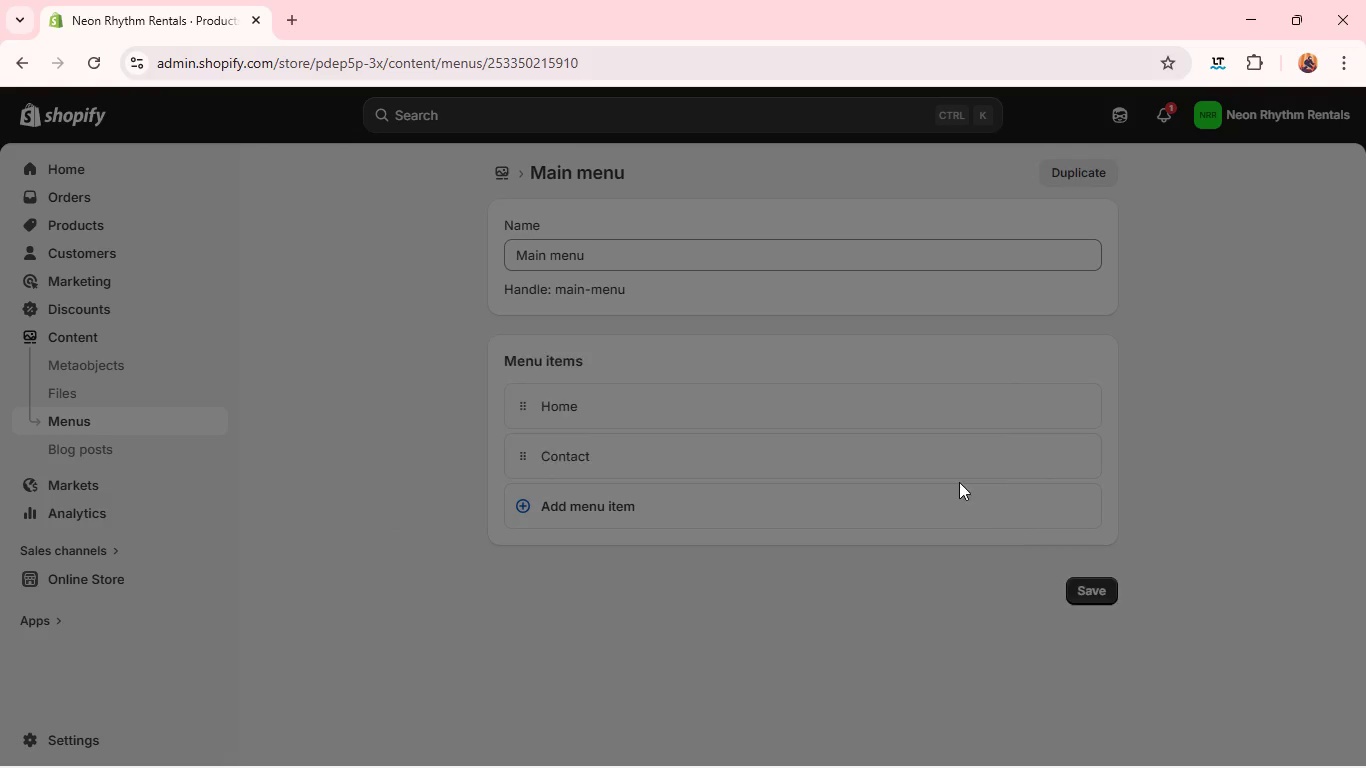 
left_click([959, 482])
 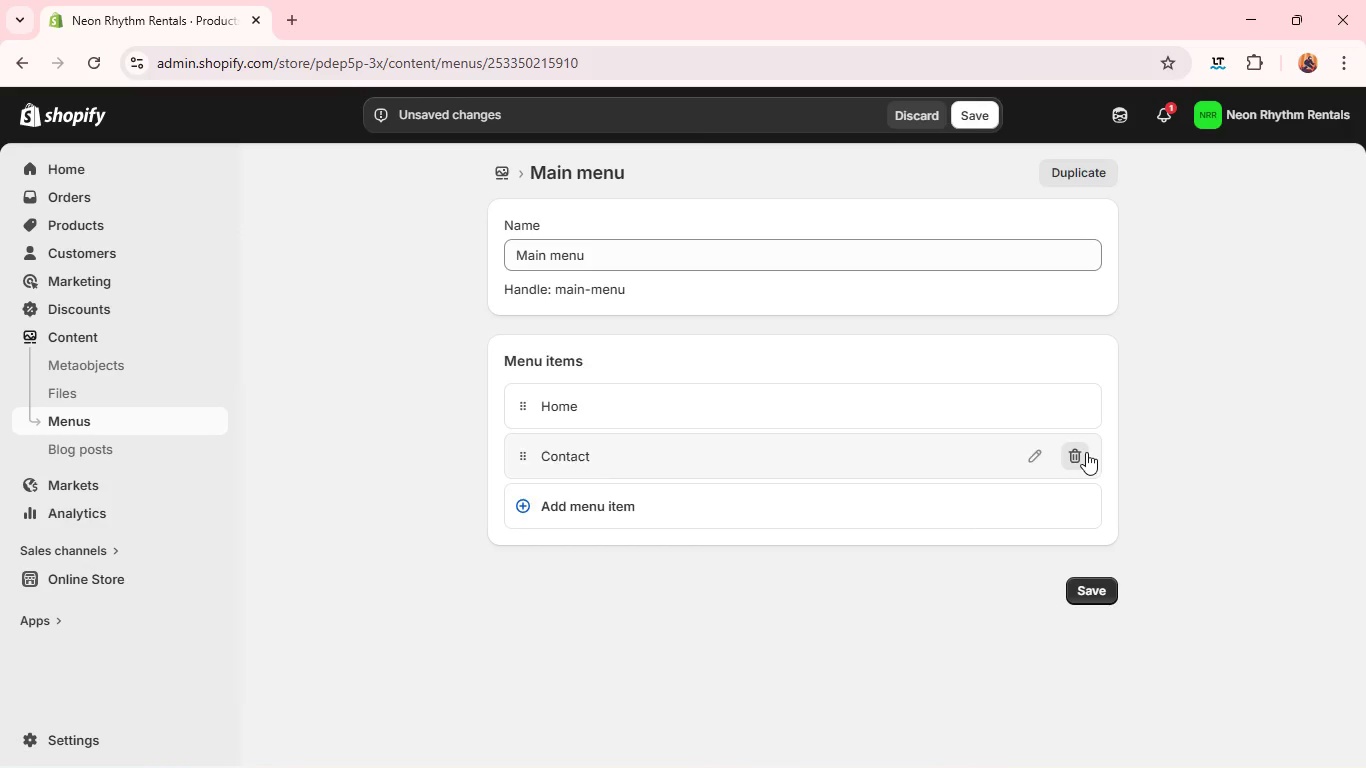 
left_click([1086, 452])
 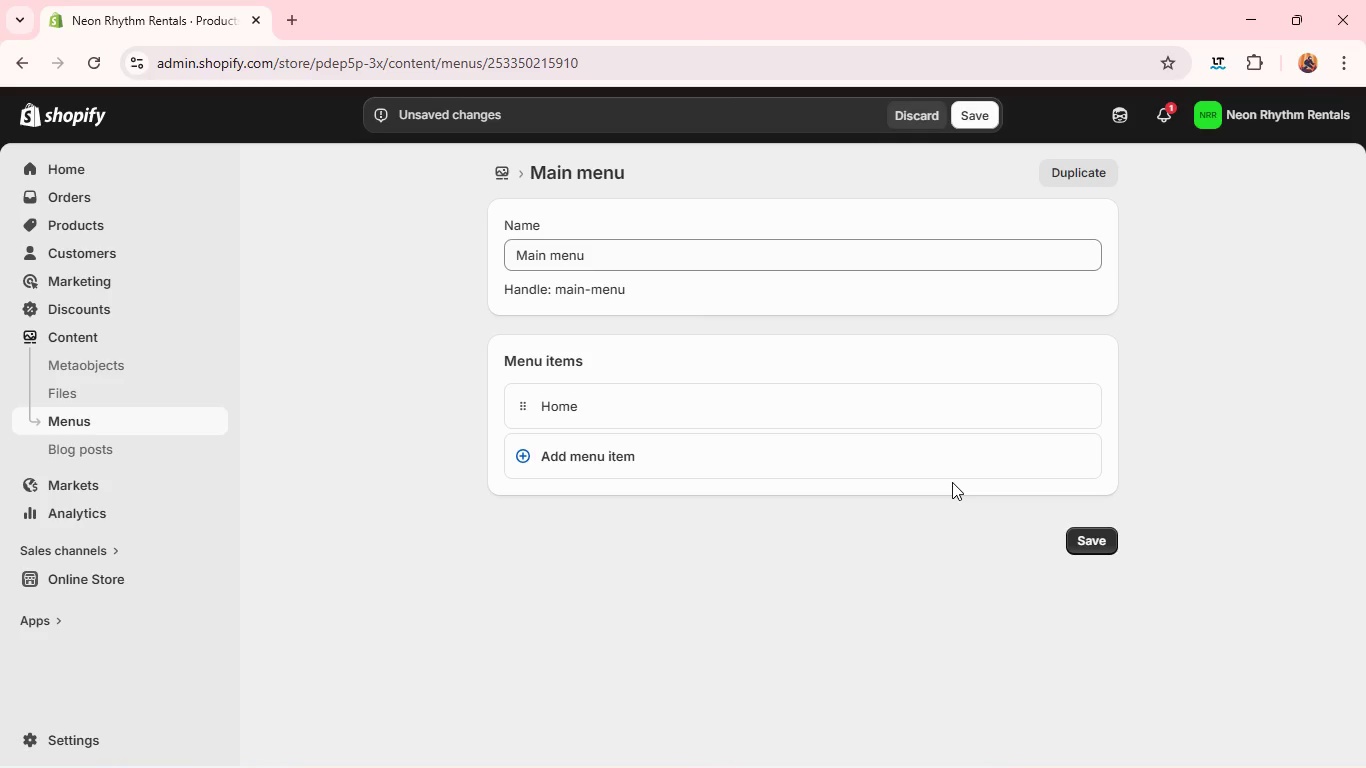 
left_click([952, 482])
 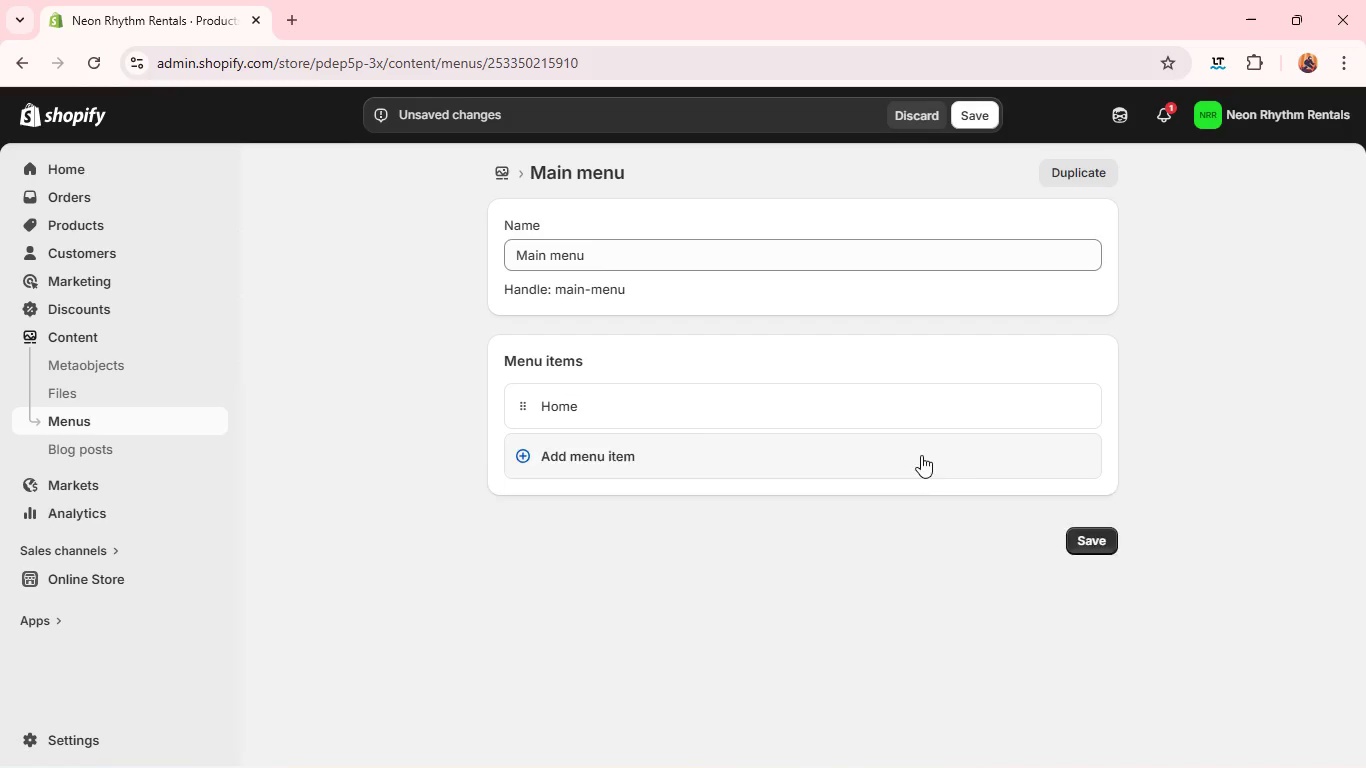 
left_click([921, 455])
 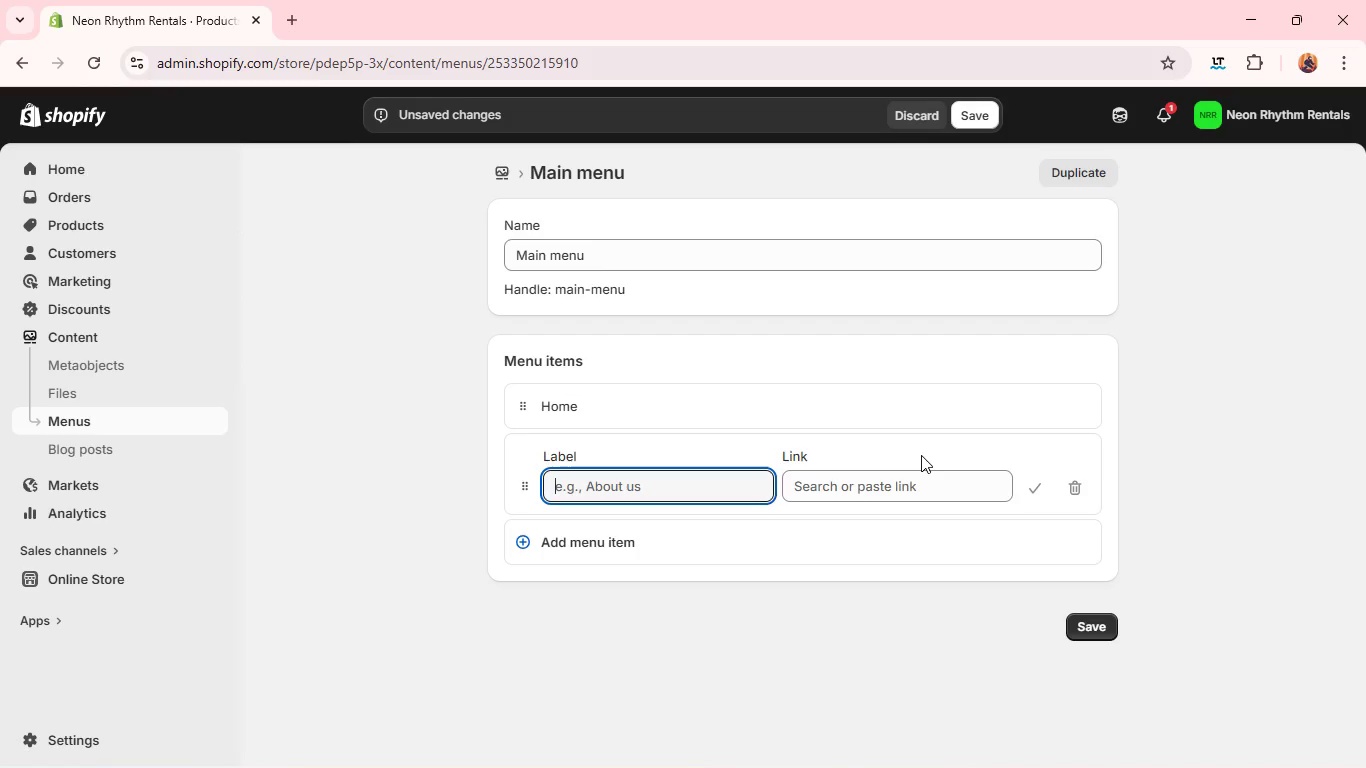 
type(RENta)
key(Backspace)
key(Backspace)
key(Backspace)
key(Backspace)
type(ental Packages)
 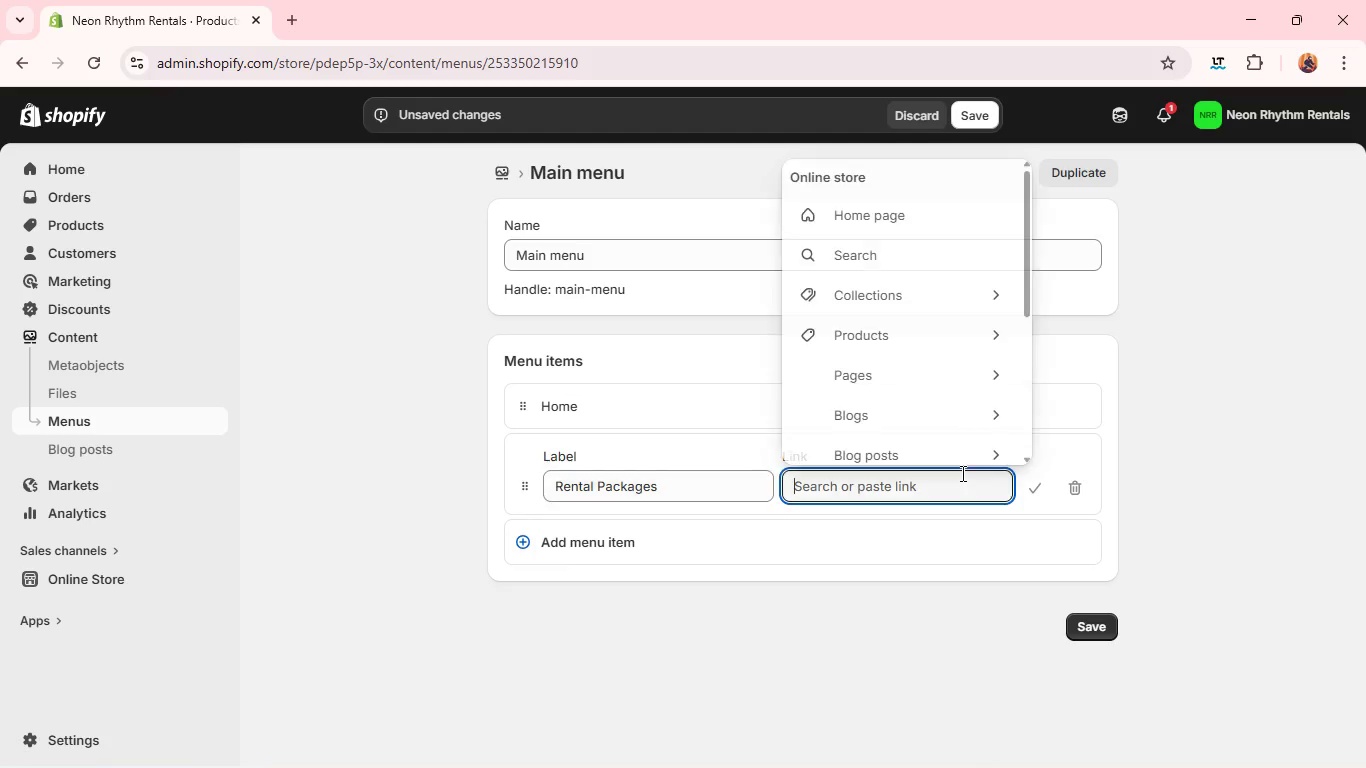 
left_click([961, 473])
 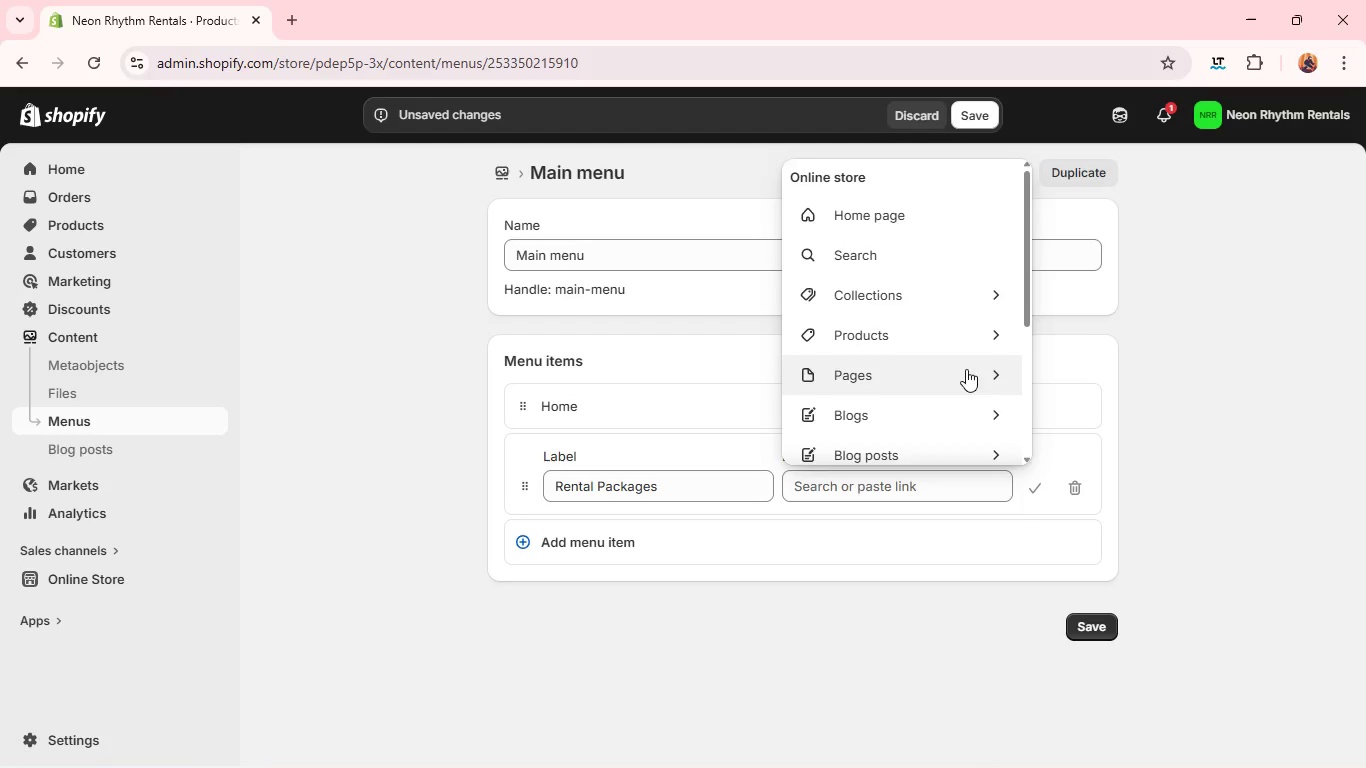 
left_click([966, 369])
 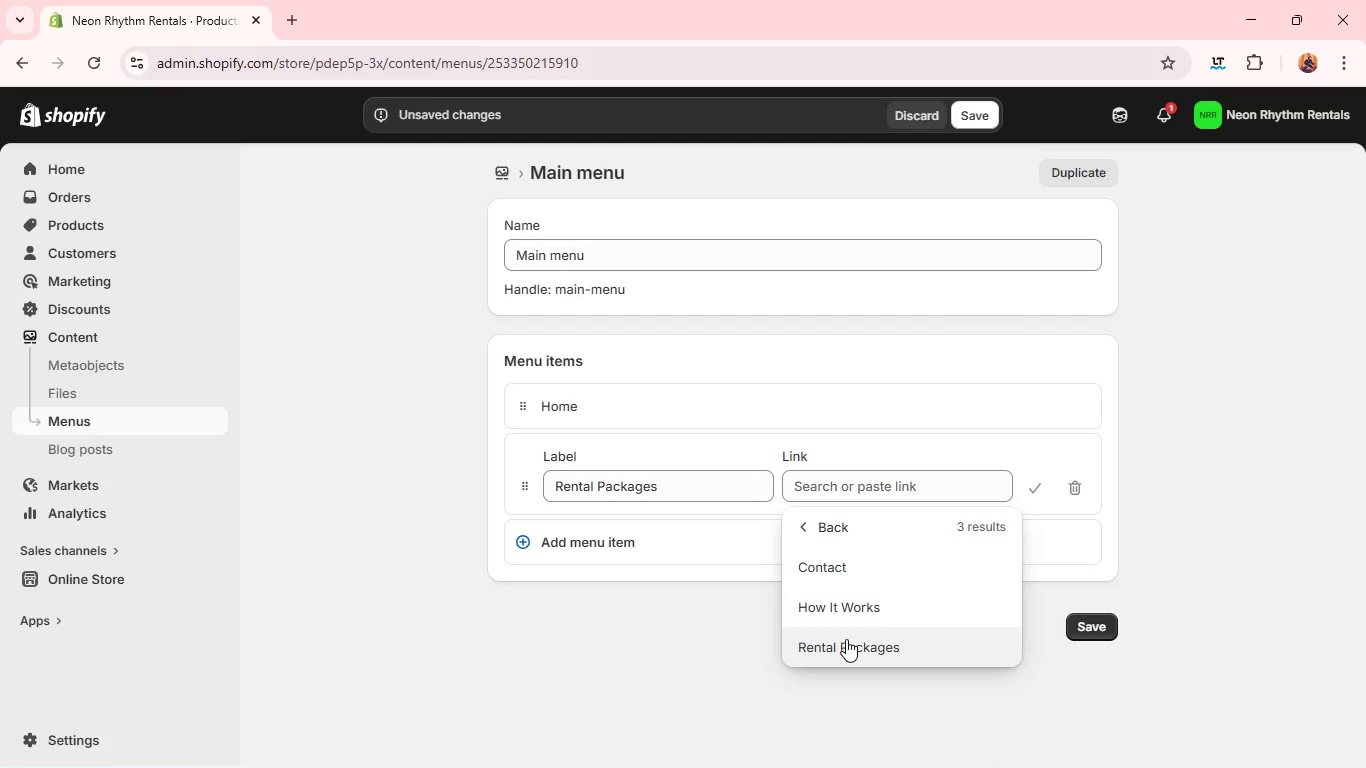 
left_click([846, 639])
 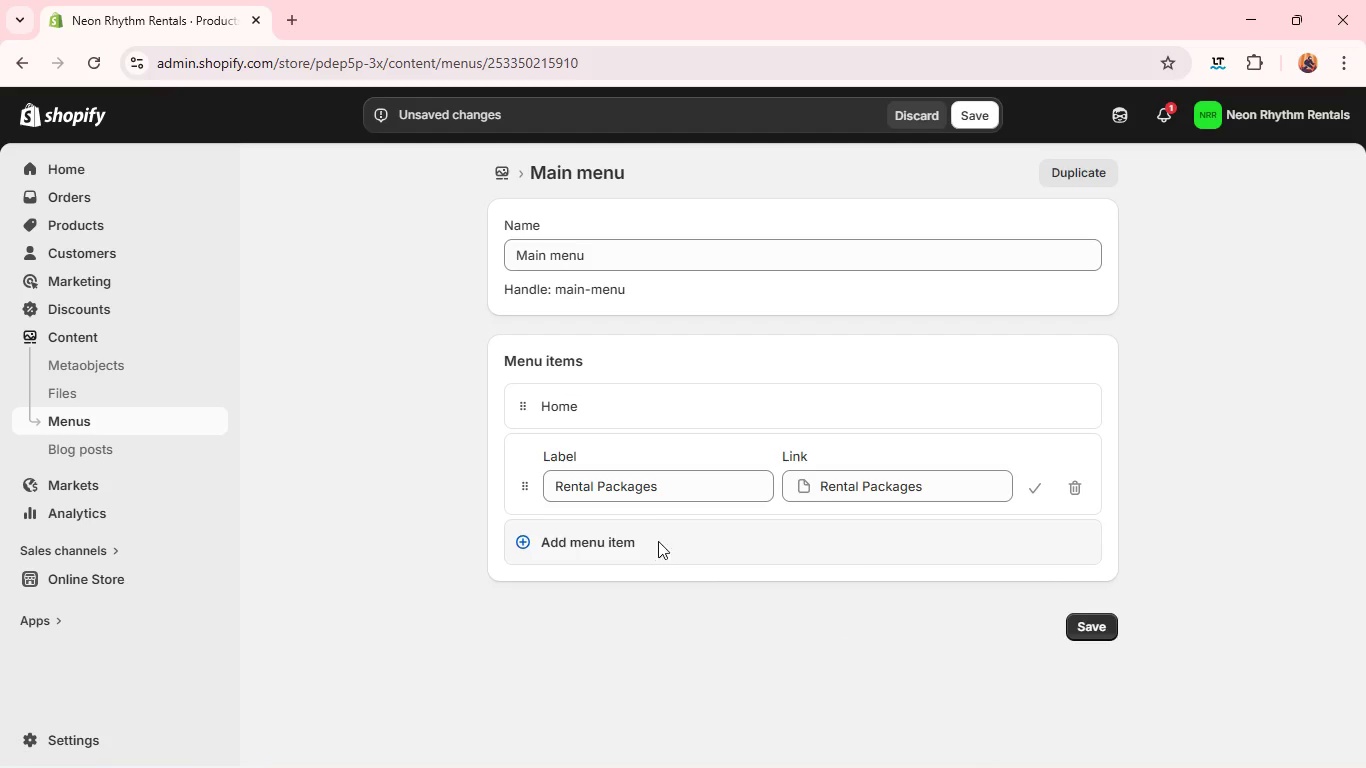 
left_click([658, 541])
 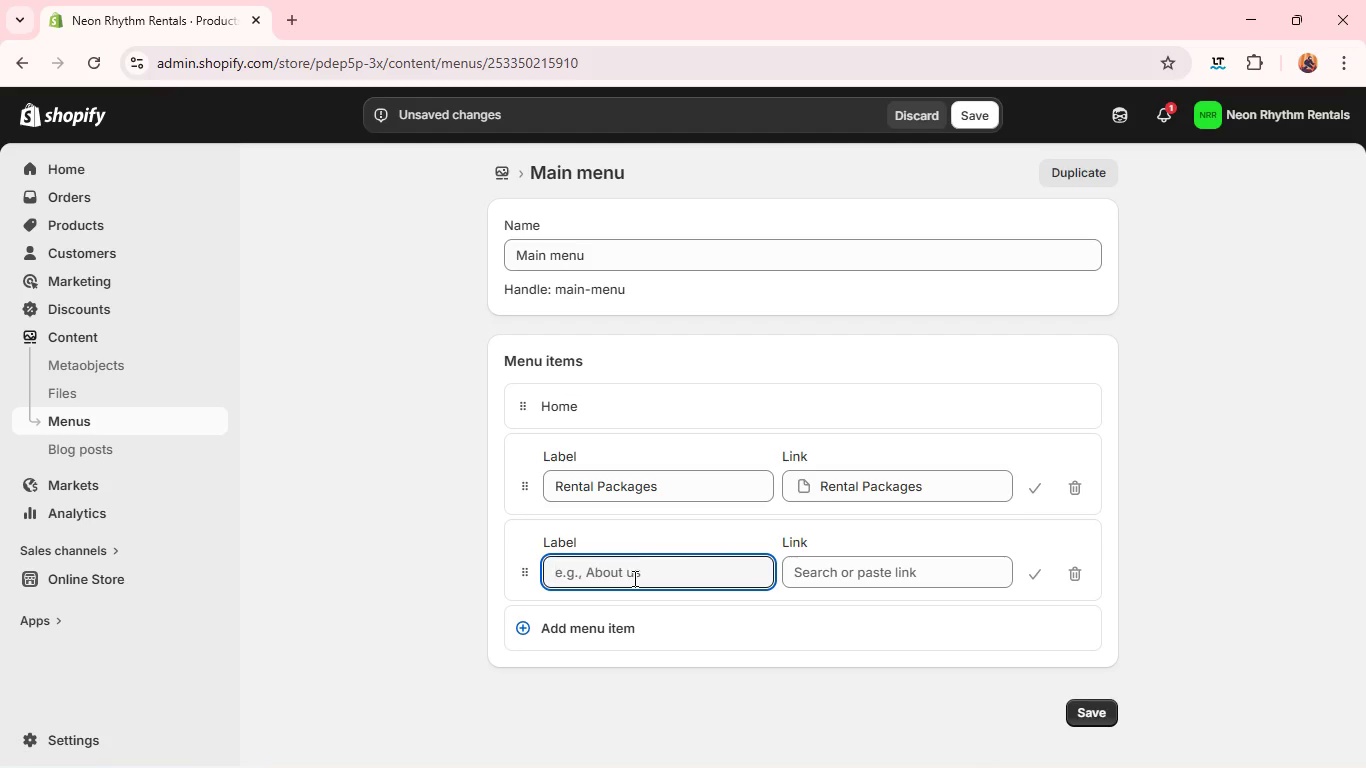 
left_click([633, 578])
 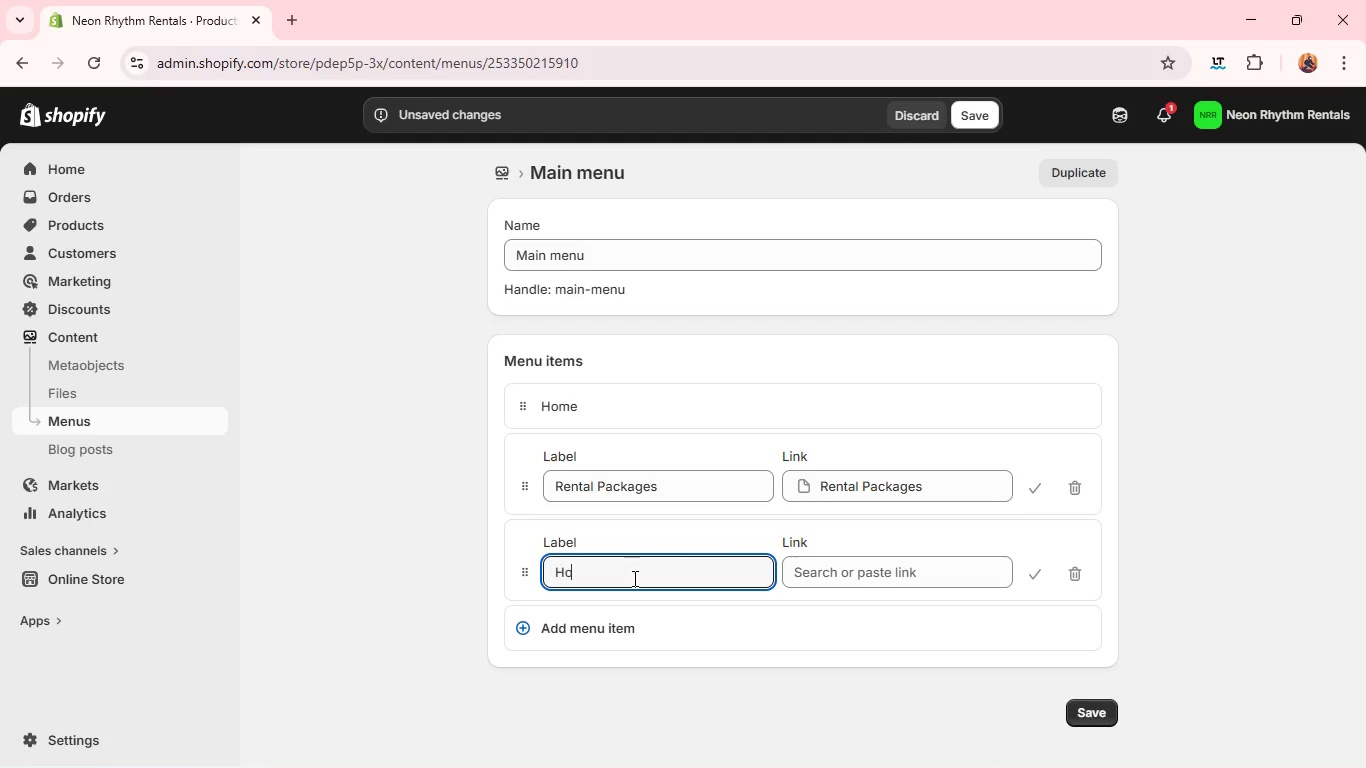 
type(How It Works)
 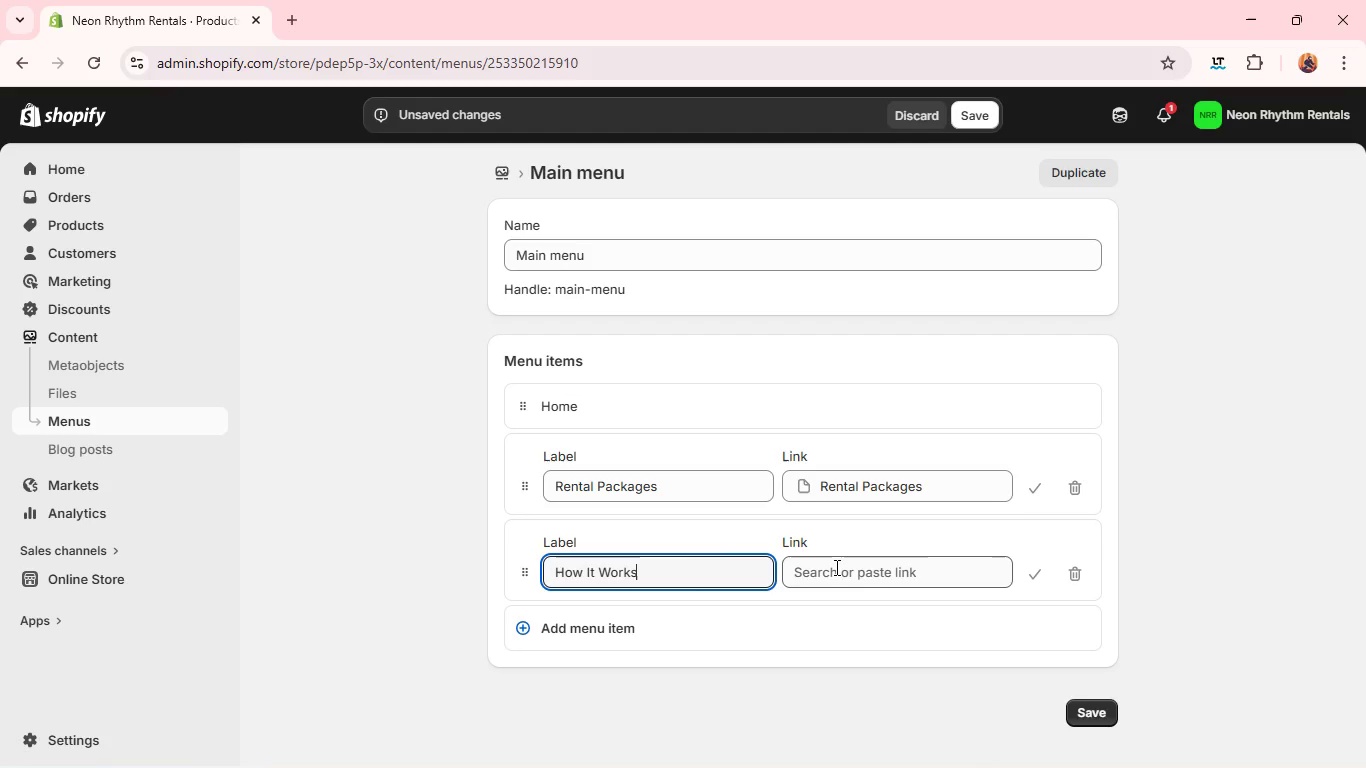 
left_click([836, 568])
 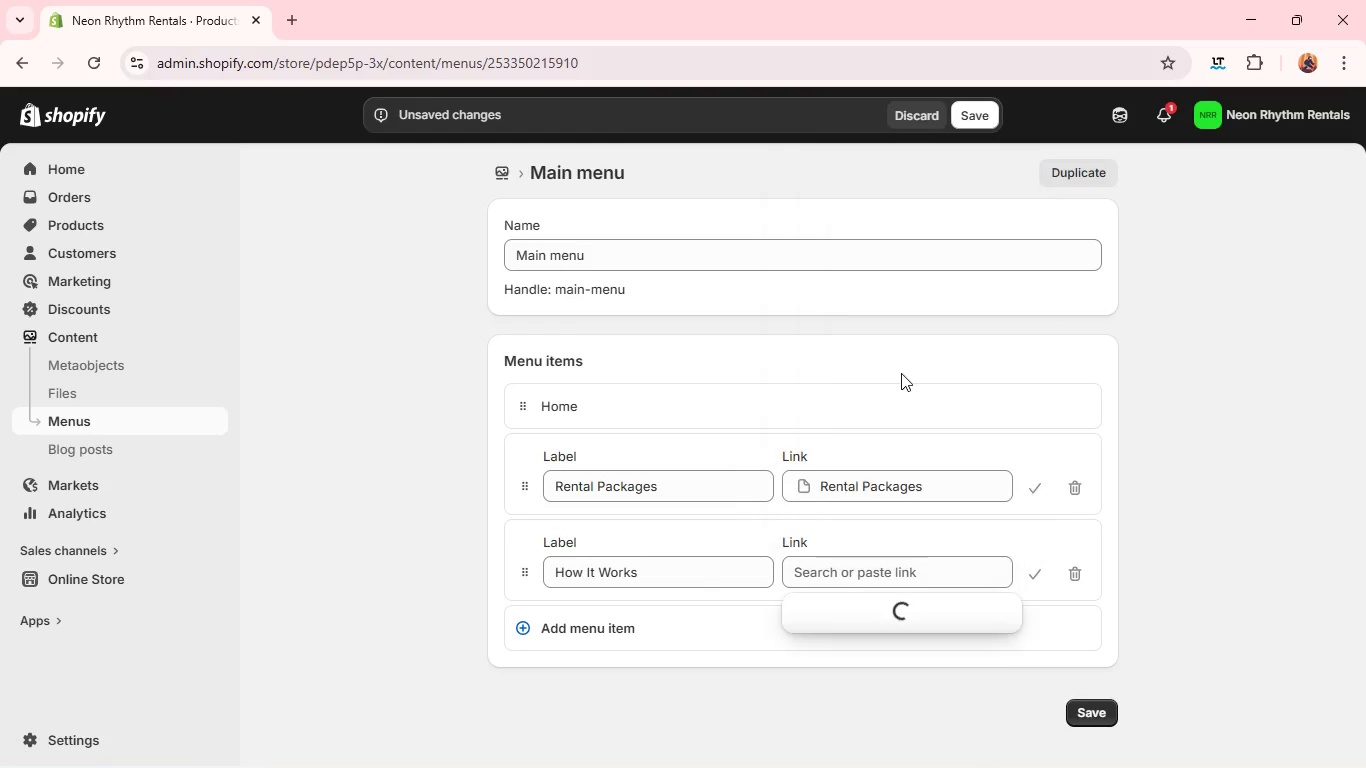 
left_click([901, 373])
 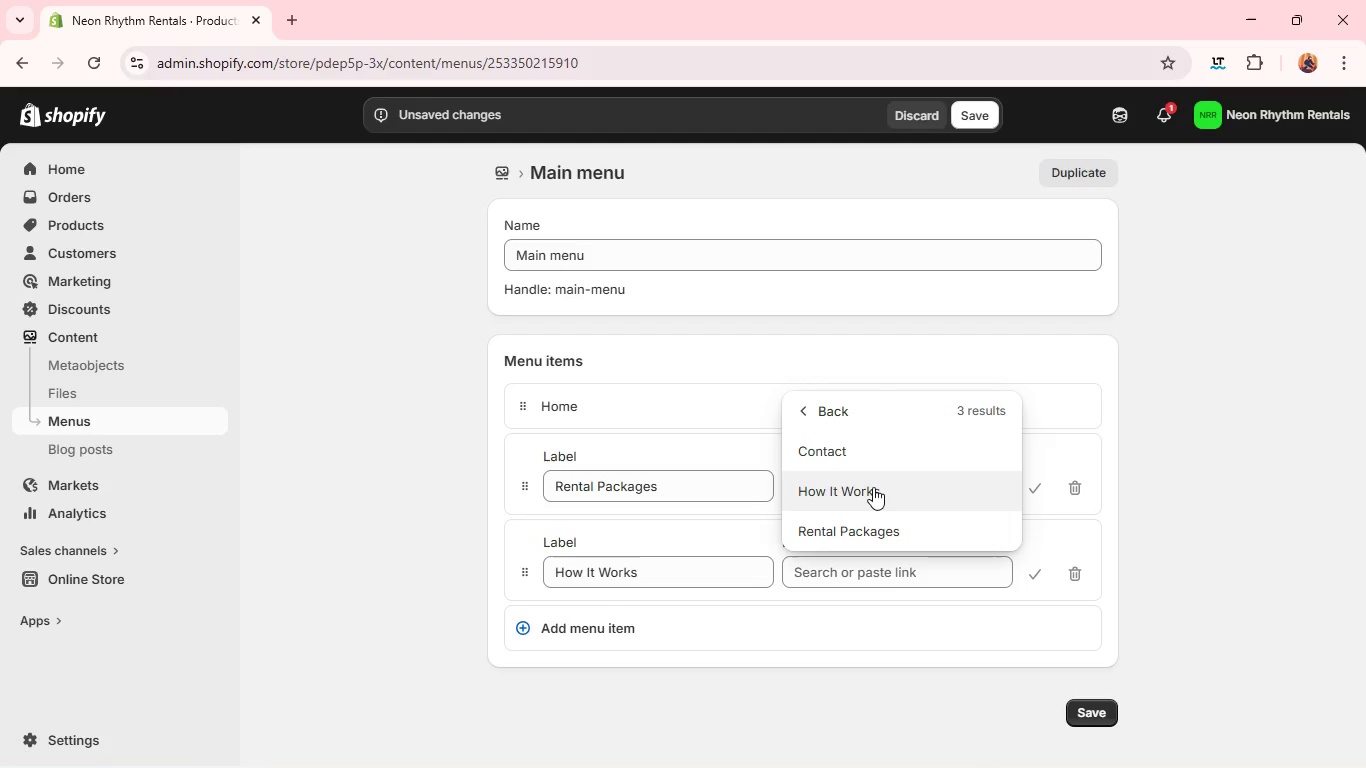 
left_click([873, 487])
 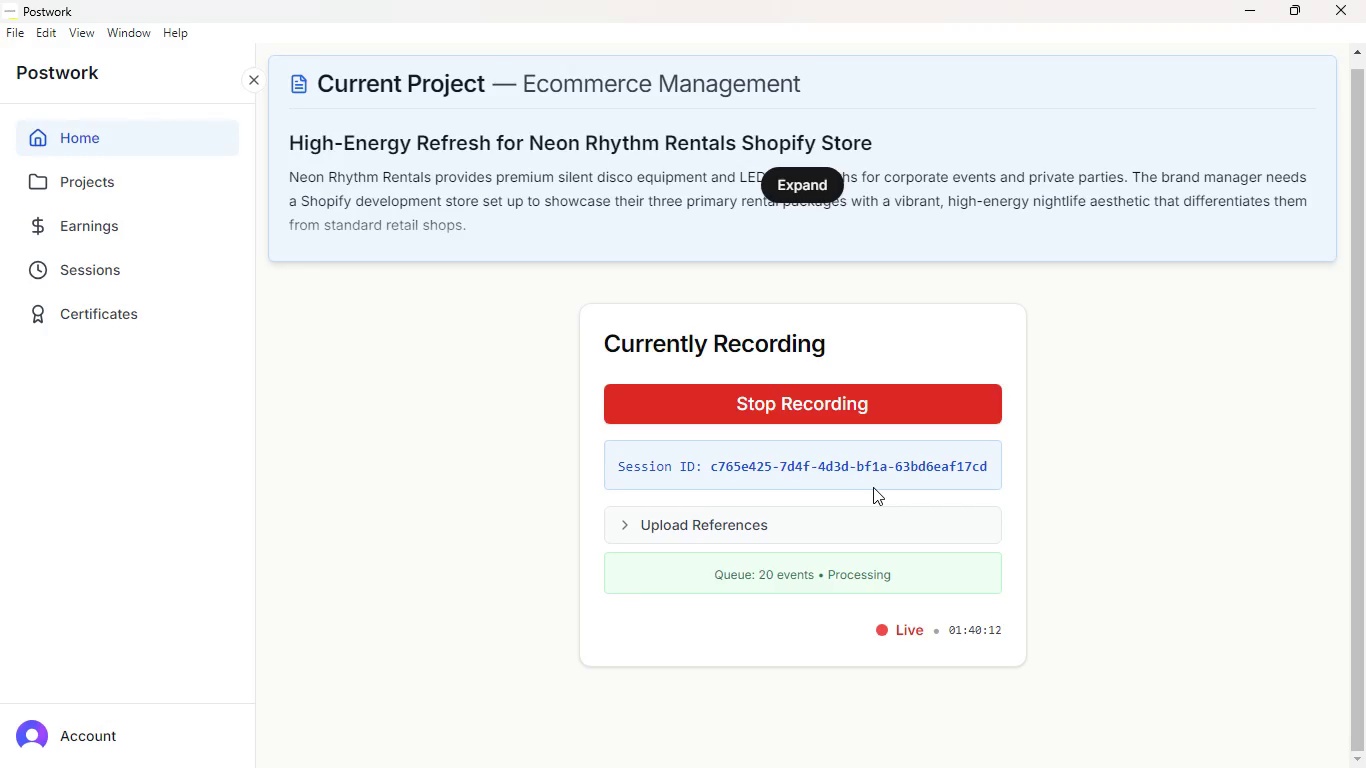 
key(Alt+Tab)